 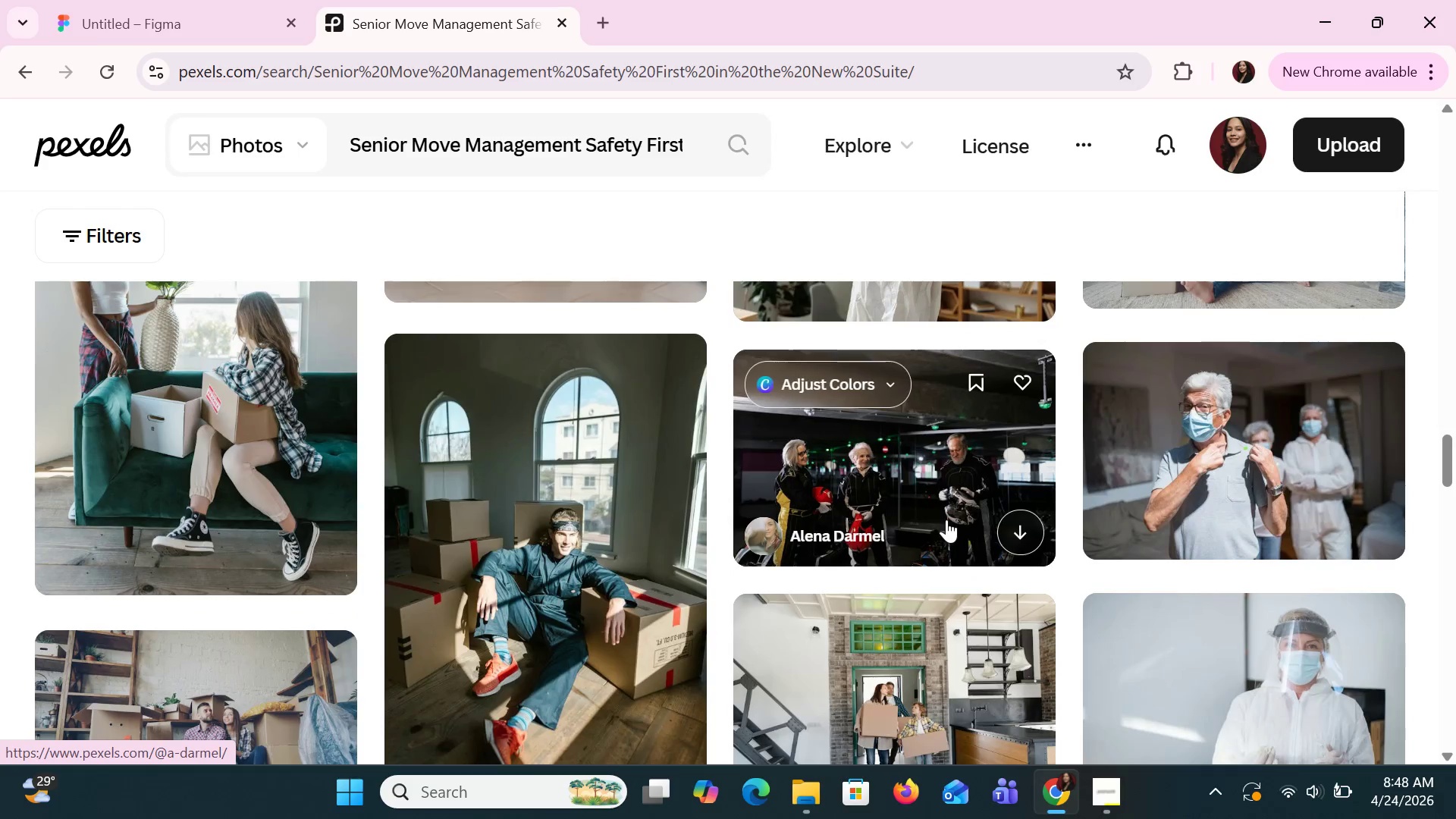 
scroll: coordinate [946, 519], scroll_direction: down, amount: 9.0
 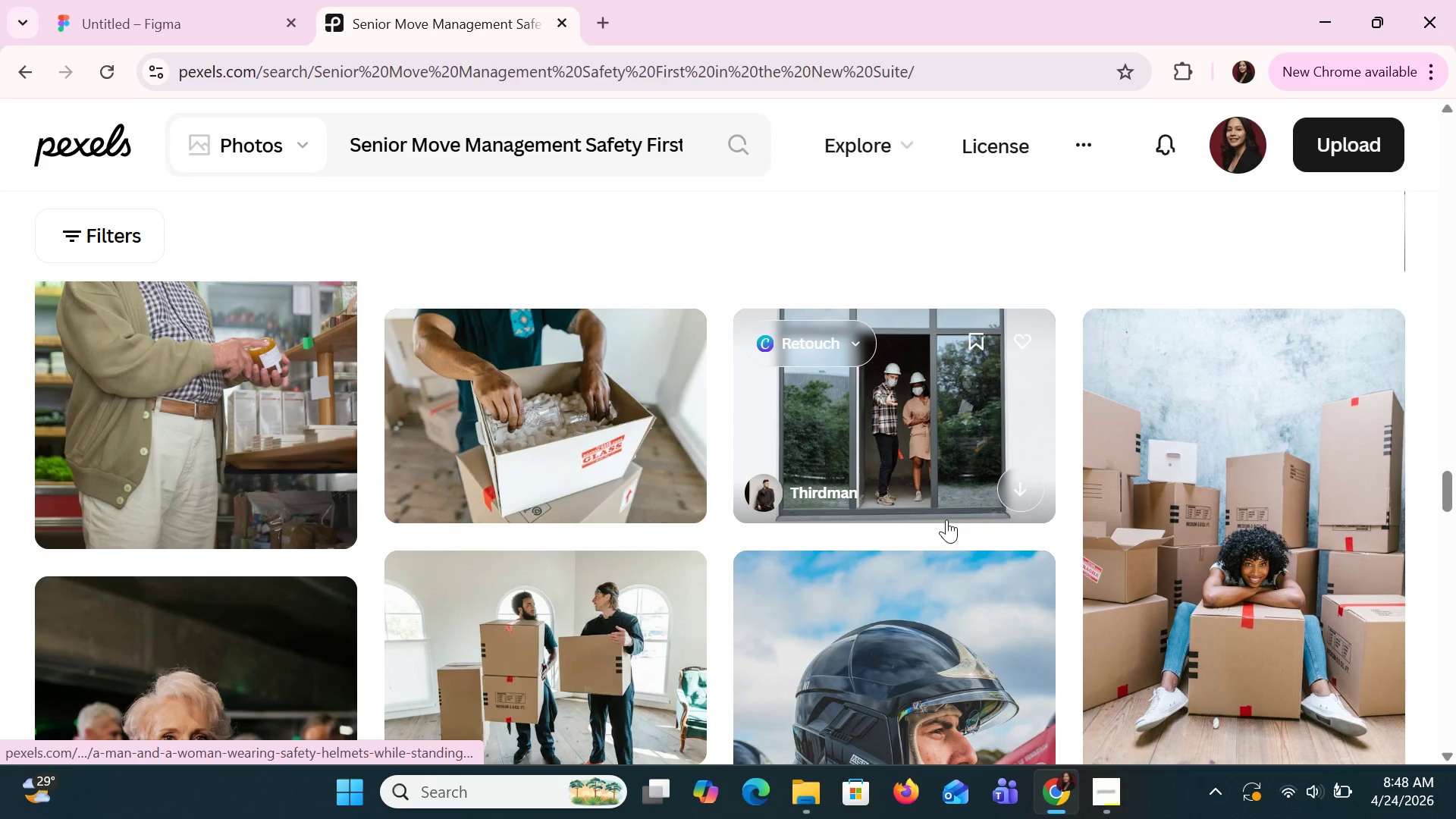 
scroll: coordinate [946, 519], scroll_direction: up, amount: 19.0
 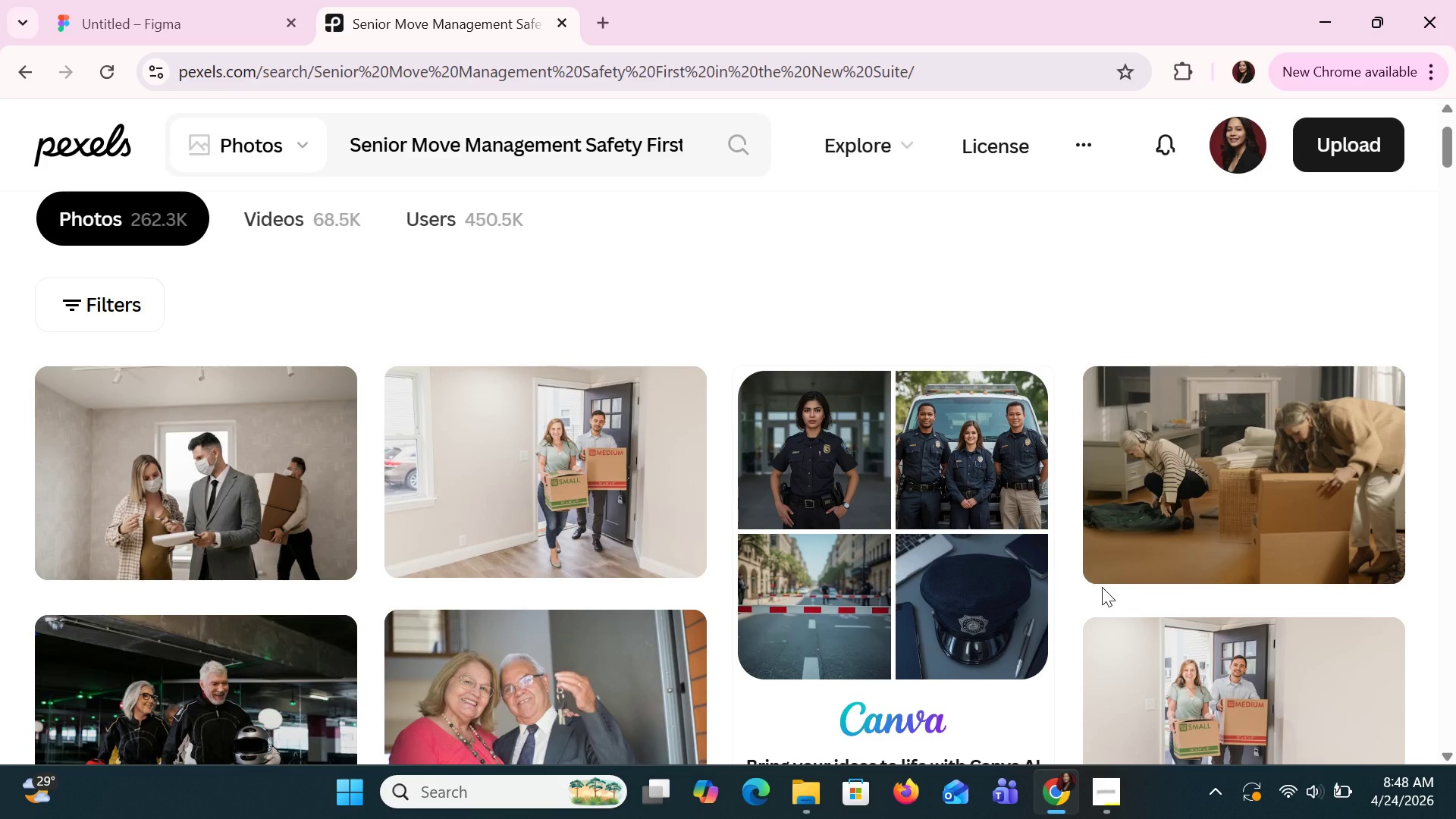 
wait(5.52)
 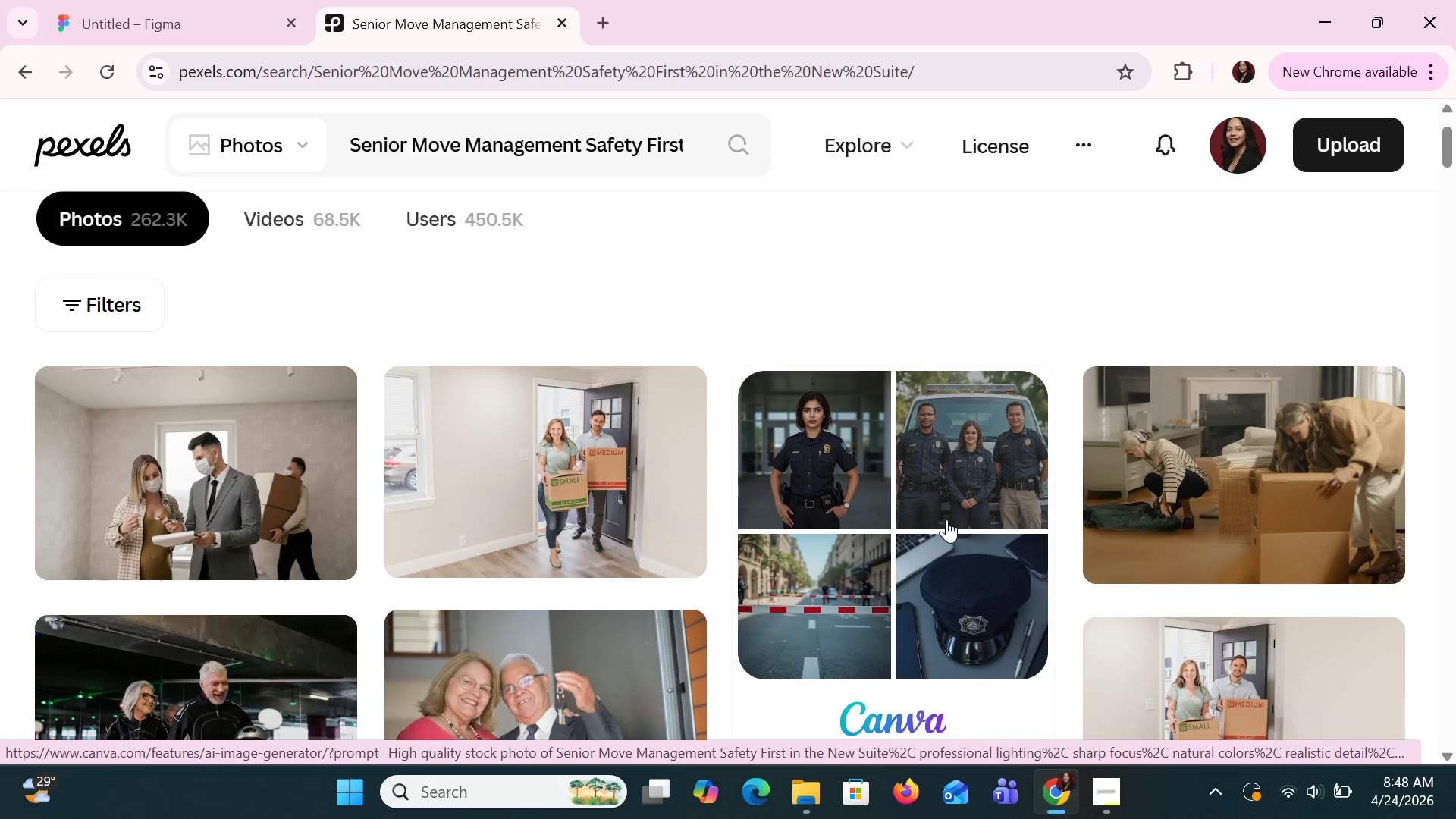 
scroll: coordinate [1101, 585], scroll_direction: down, amount: 8.0
 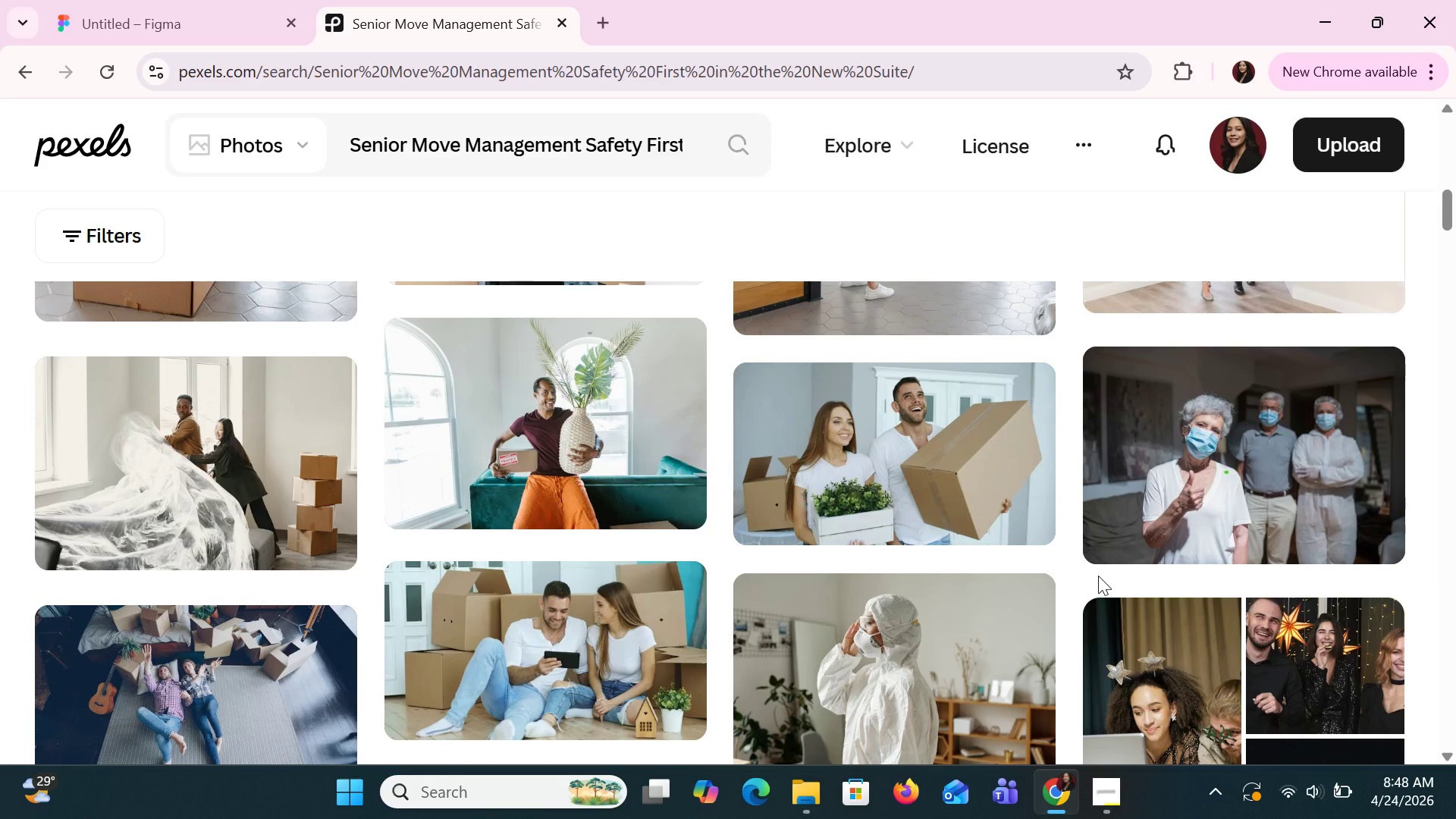 
scroll: coordinate [956, 538], scroll_direction: down, amount: 10.0
 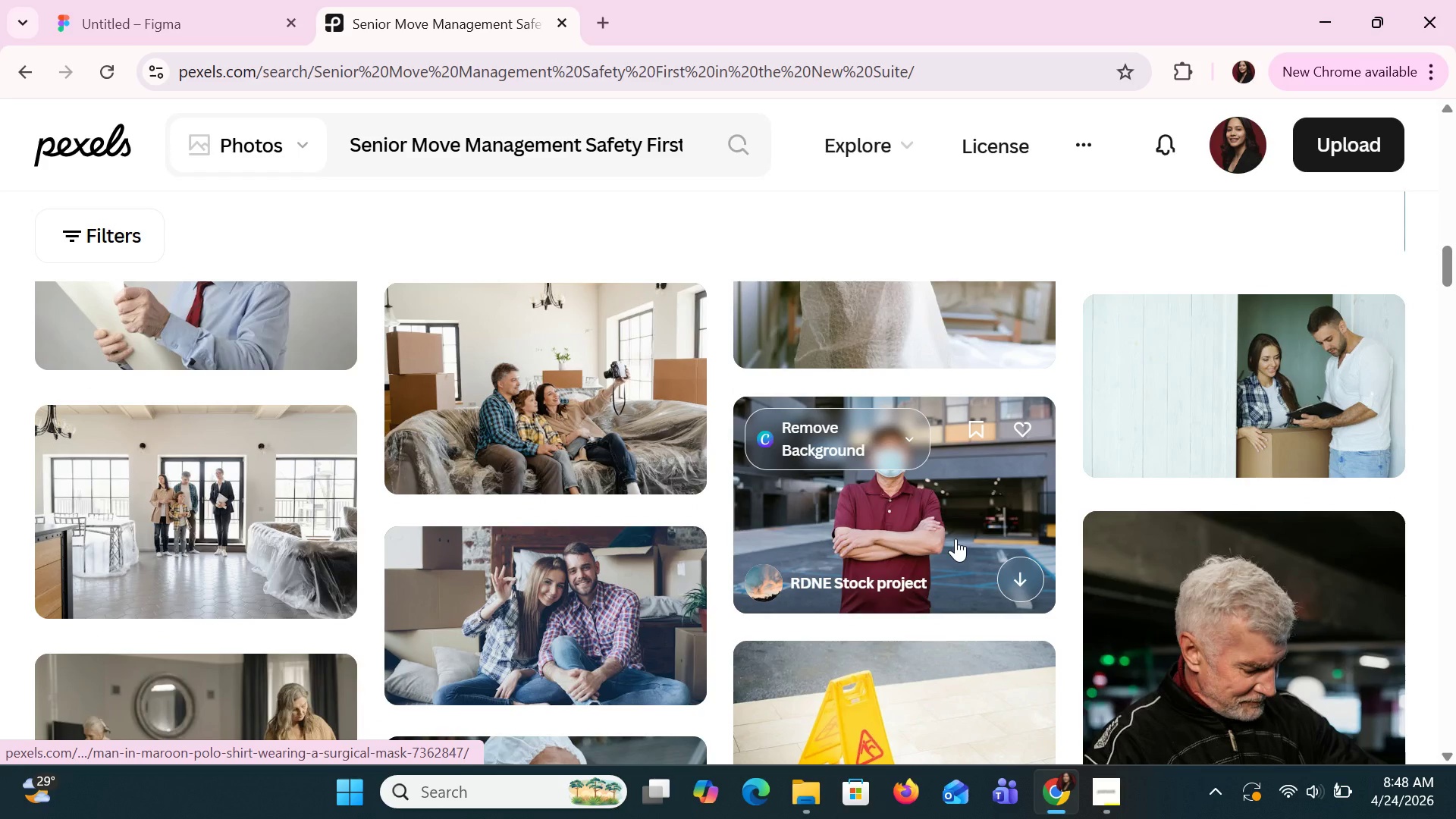 
scroll: coordinate [956, 538], scroll_direction: down, amount: 2.0
 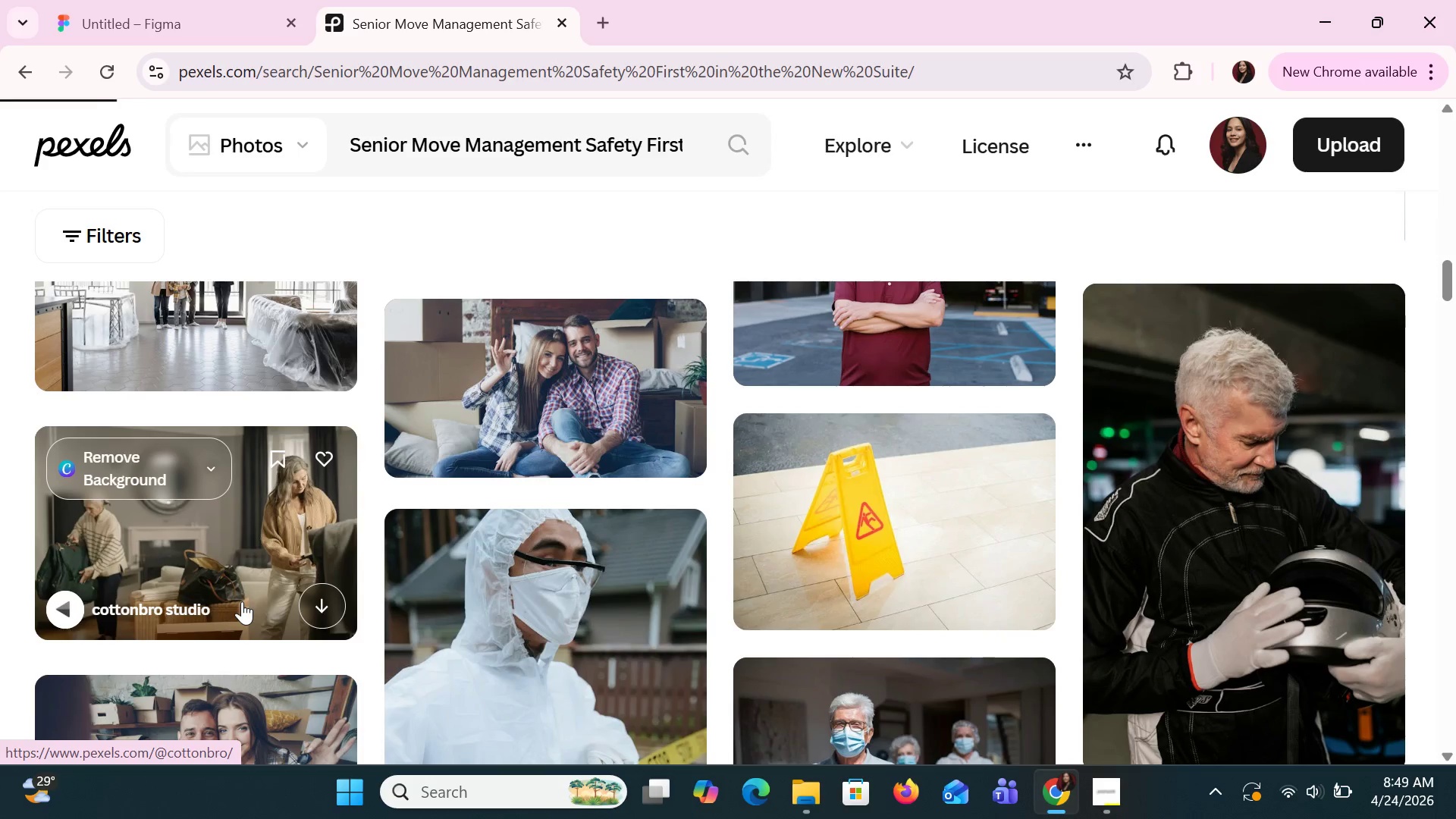 
wait(6.13)
 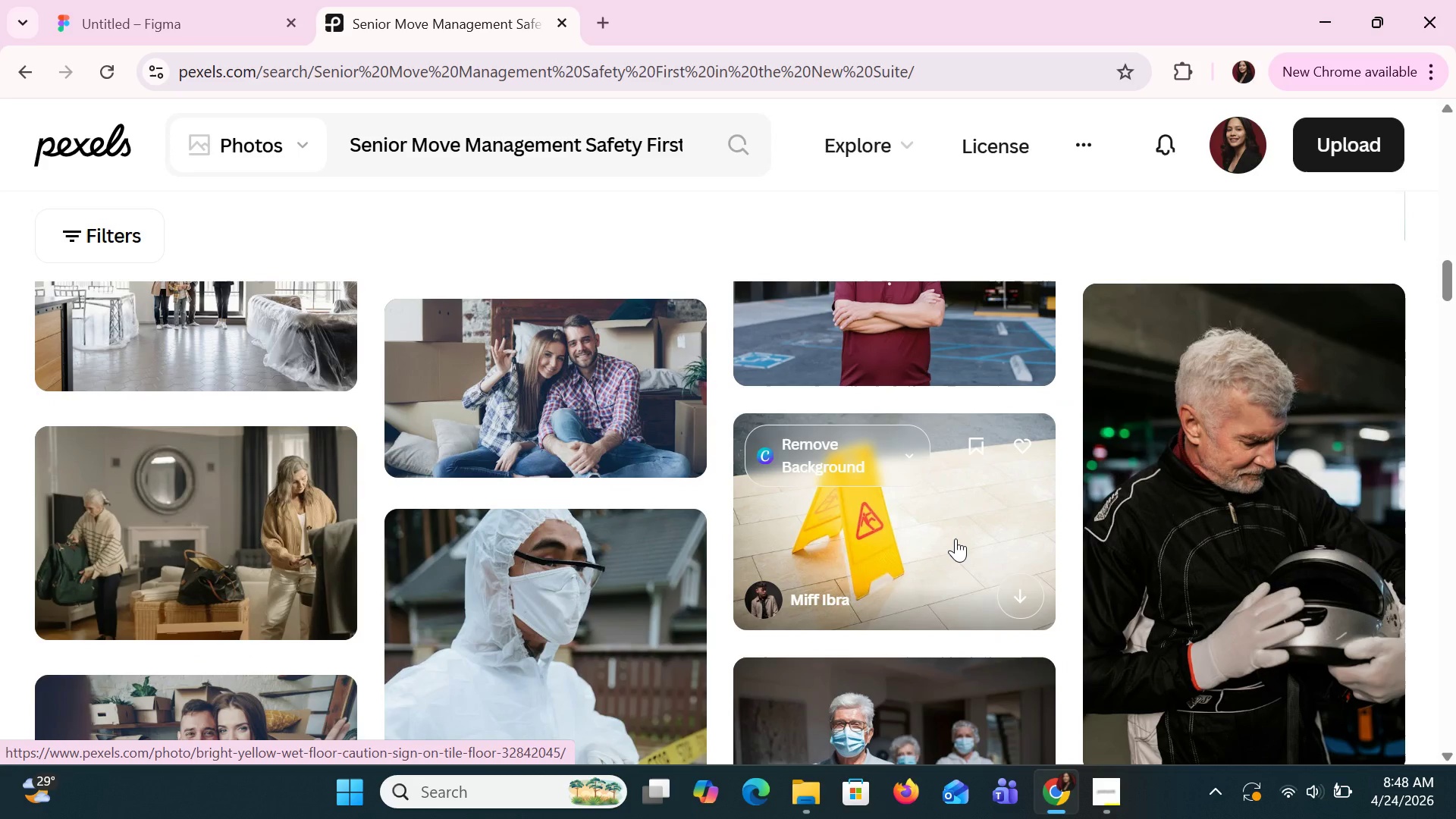 
scroll: coordinate [1075, 478], scroll_direction: down, amount: 4.0
 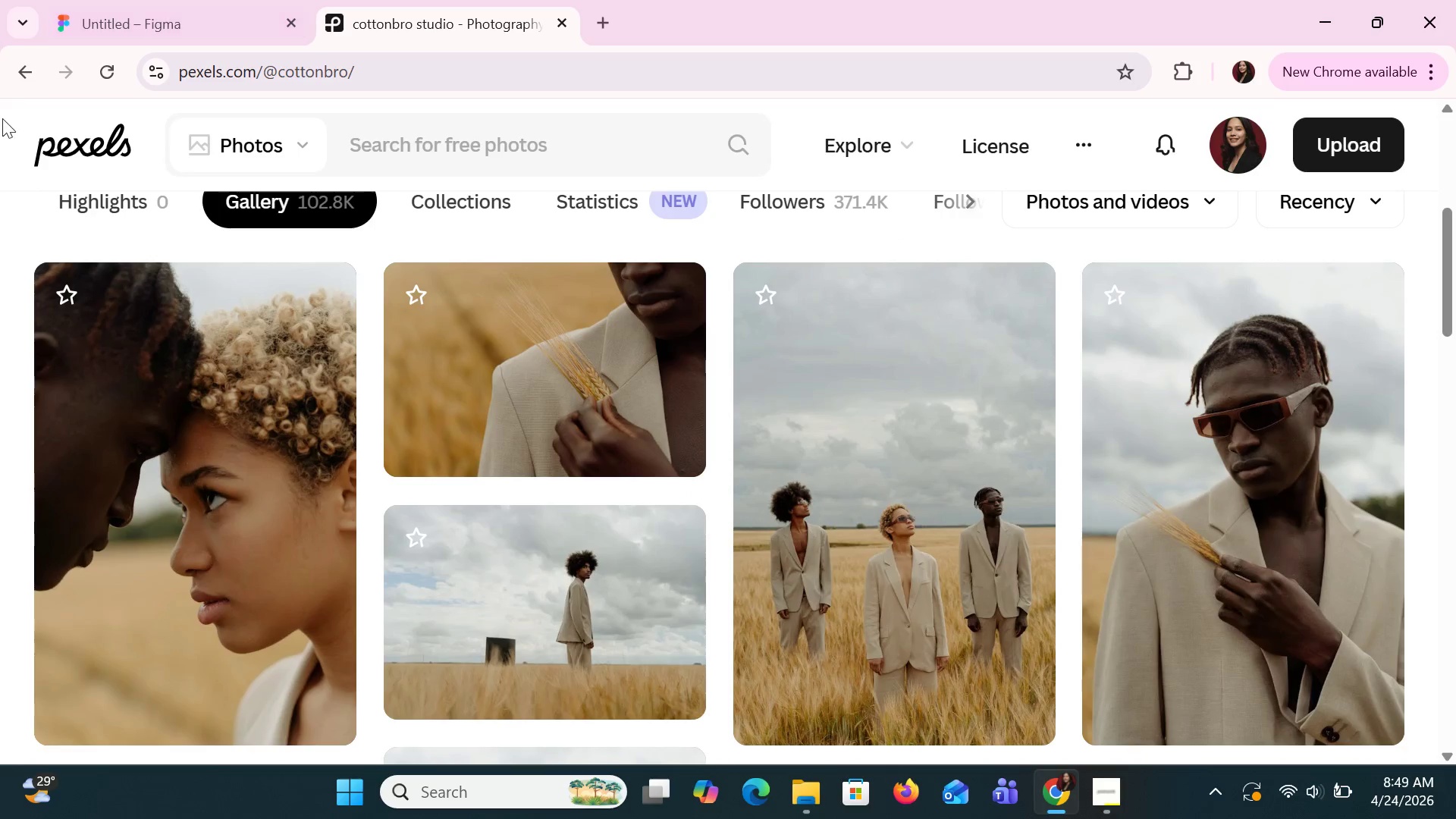 
left_click([17, 87])
 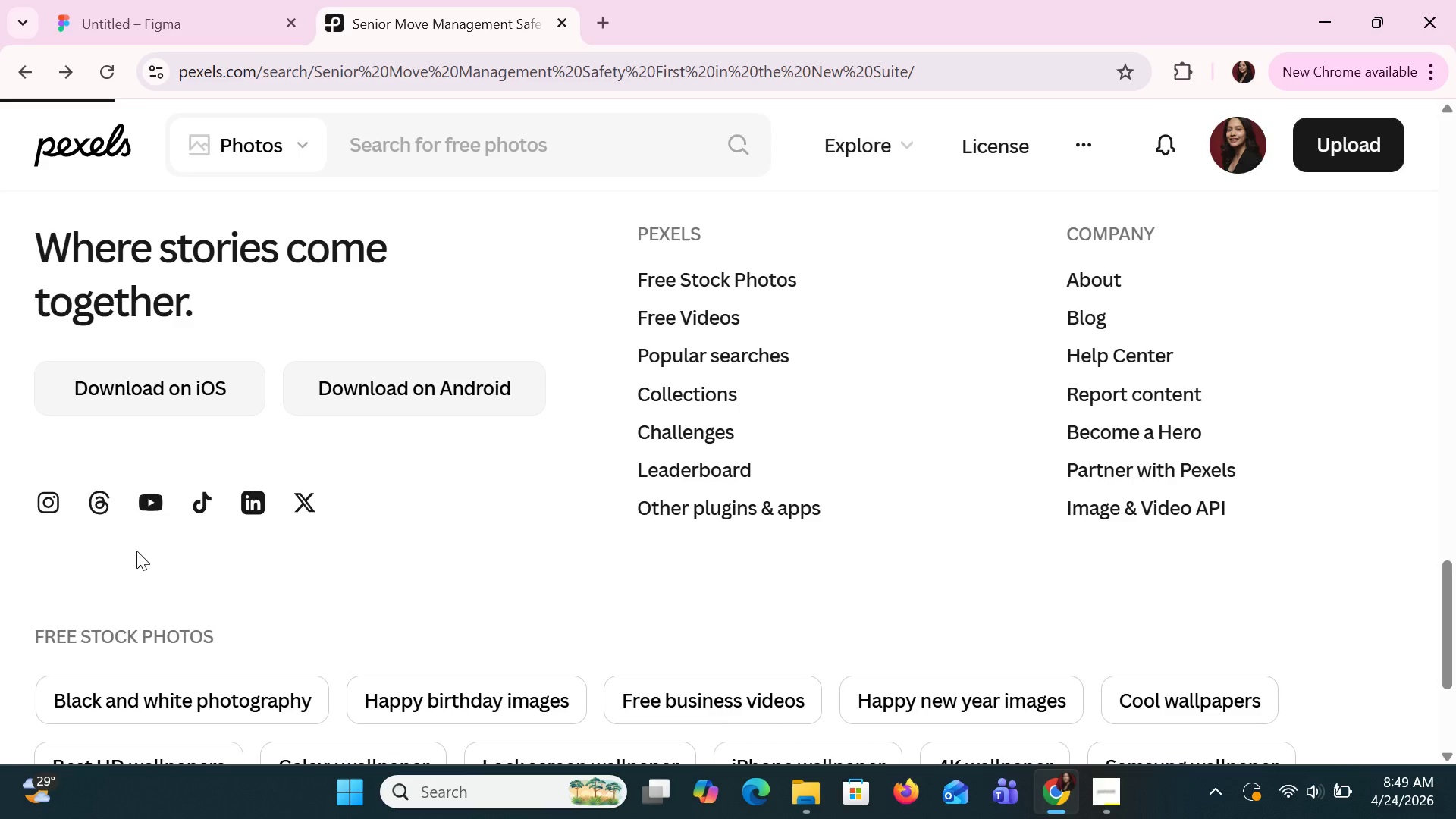 
scroll: coordinate [199, 419], scroll_direction: down, amount: 4.0
 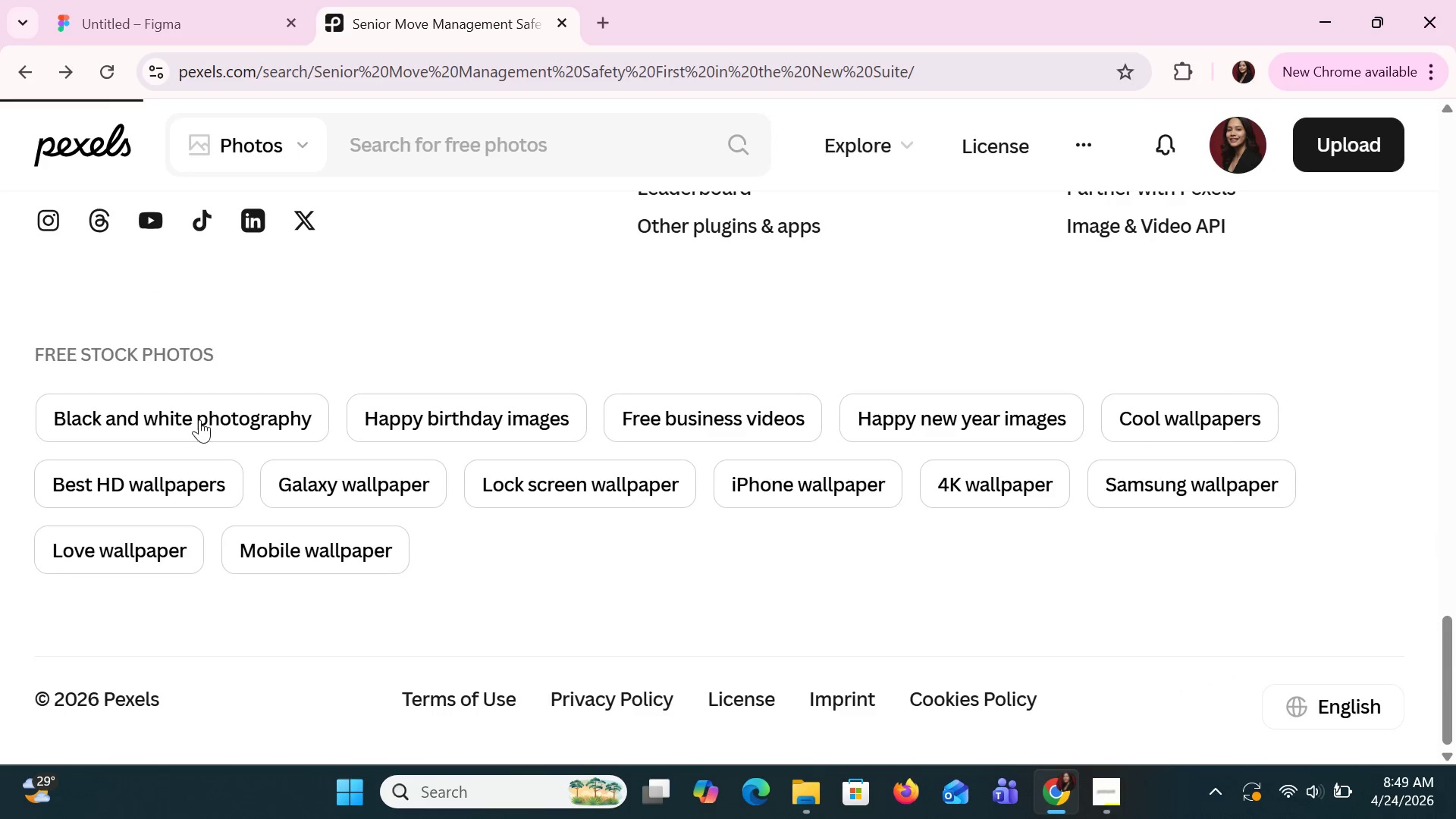 
scroll: coordinate [199, 419], scroll_direction: up, amount: 10.0
 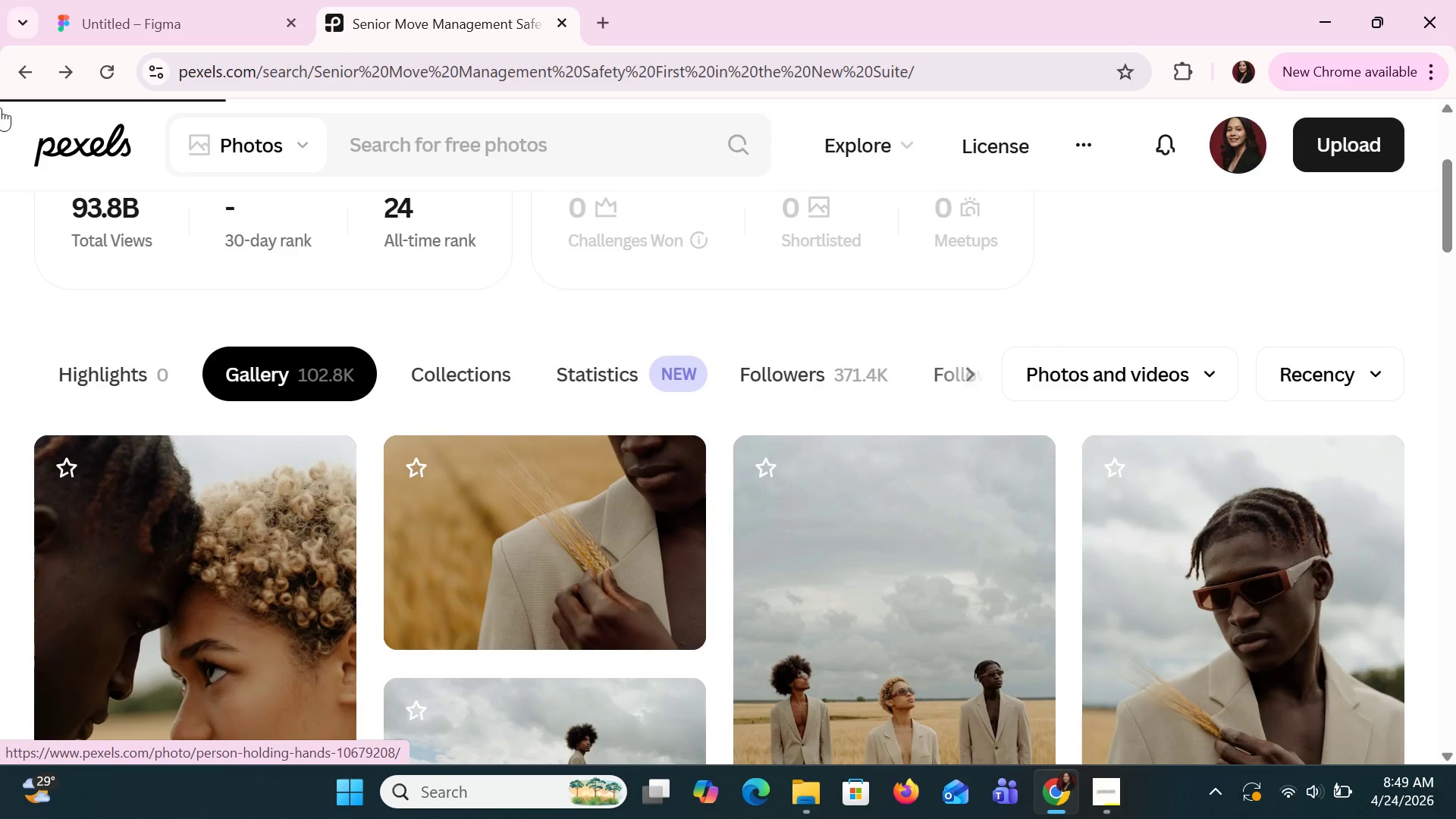 
left_click([7, 65])
 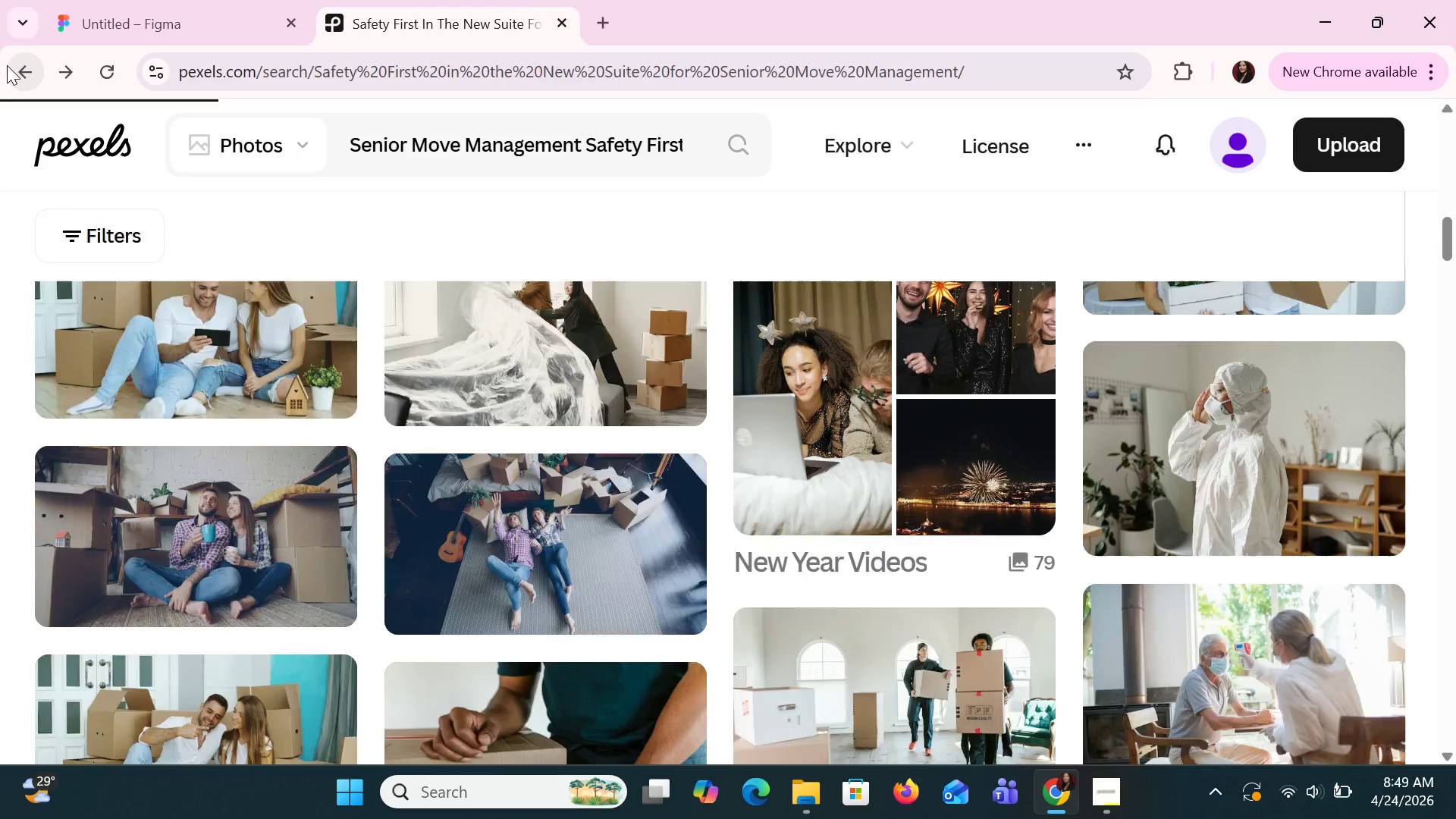 
mouse_move([210, 538])
 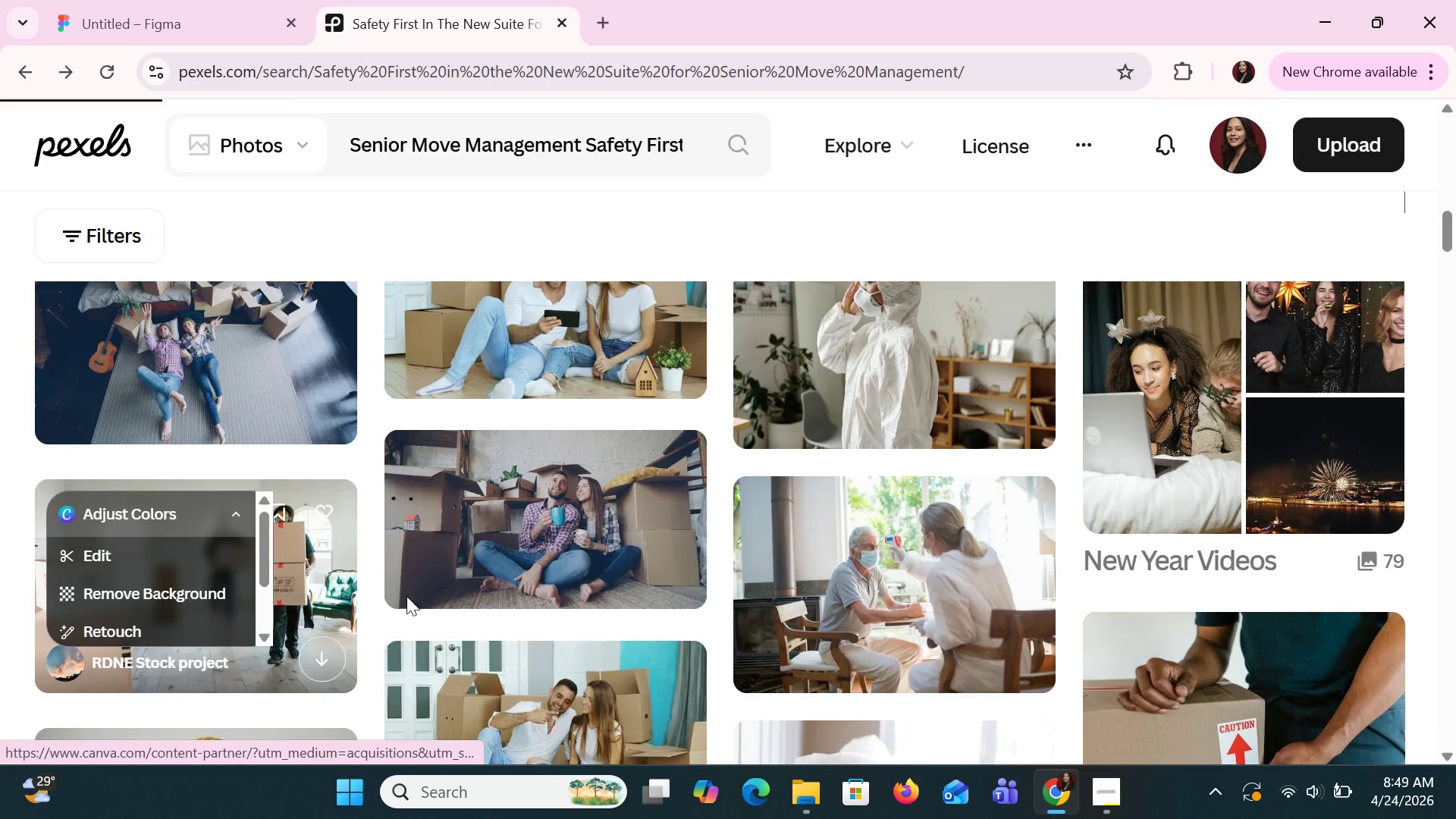 
mouse_move([447, 573])
 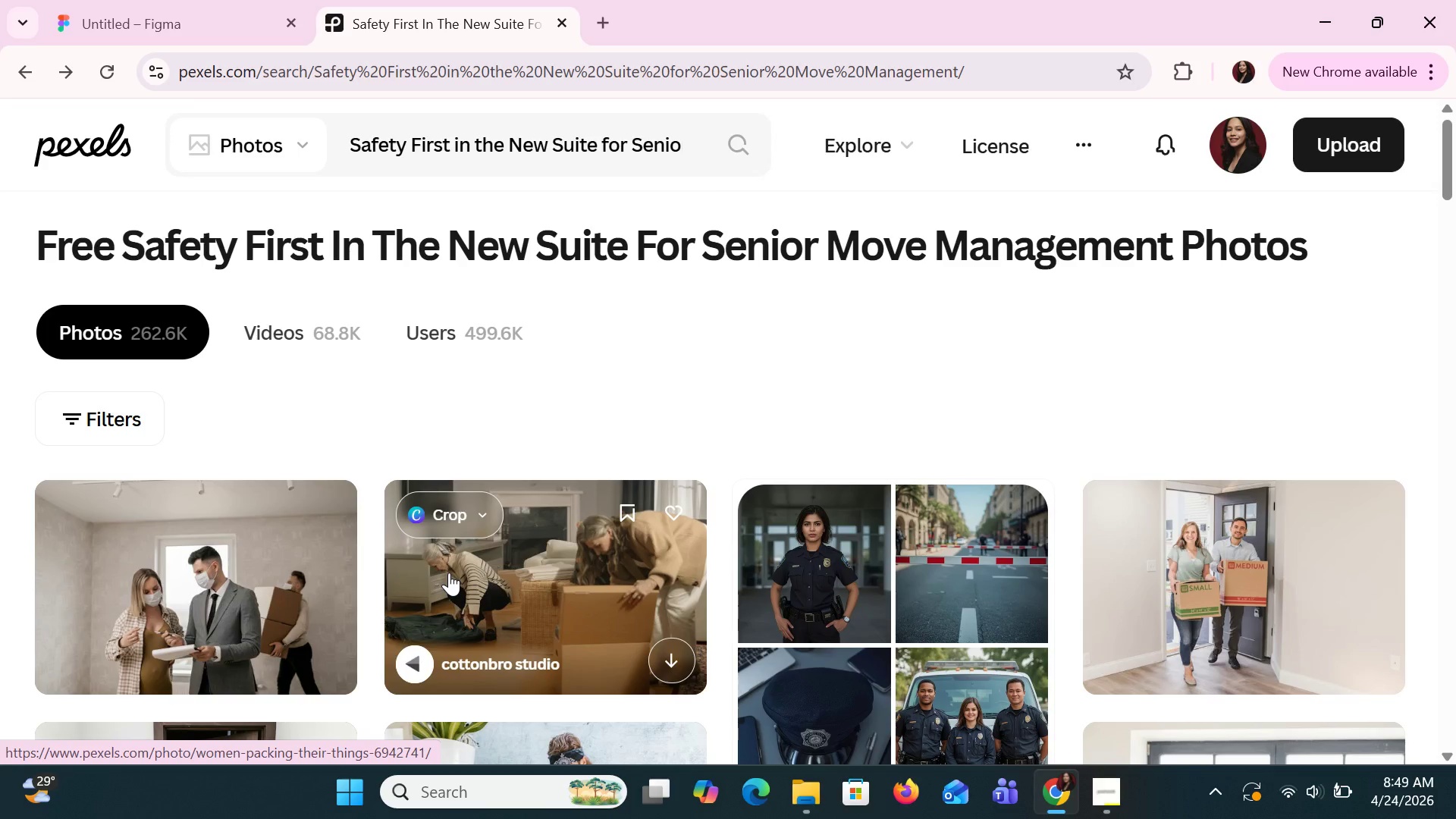 
left_click([449, 573])
 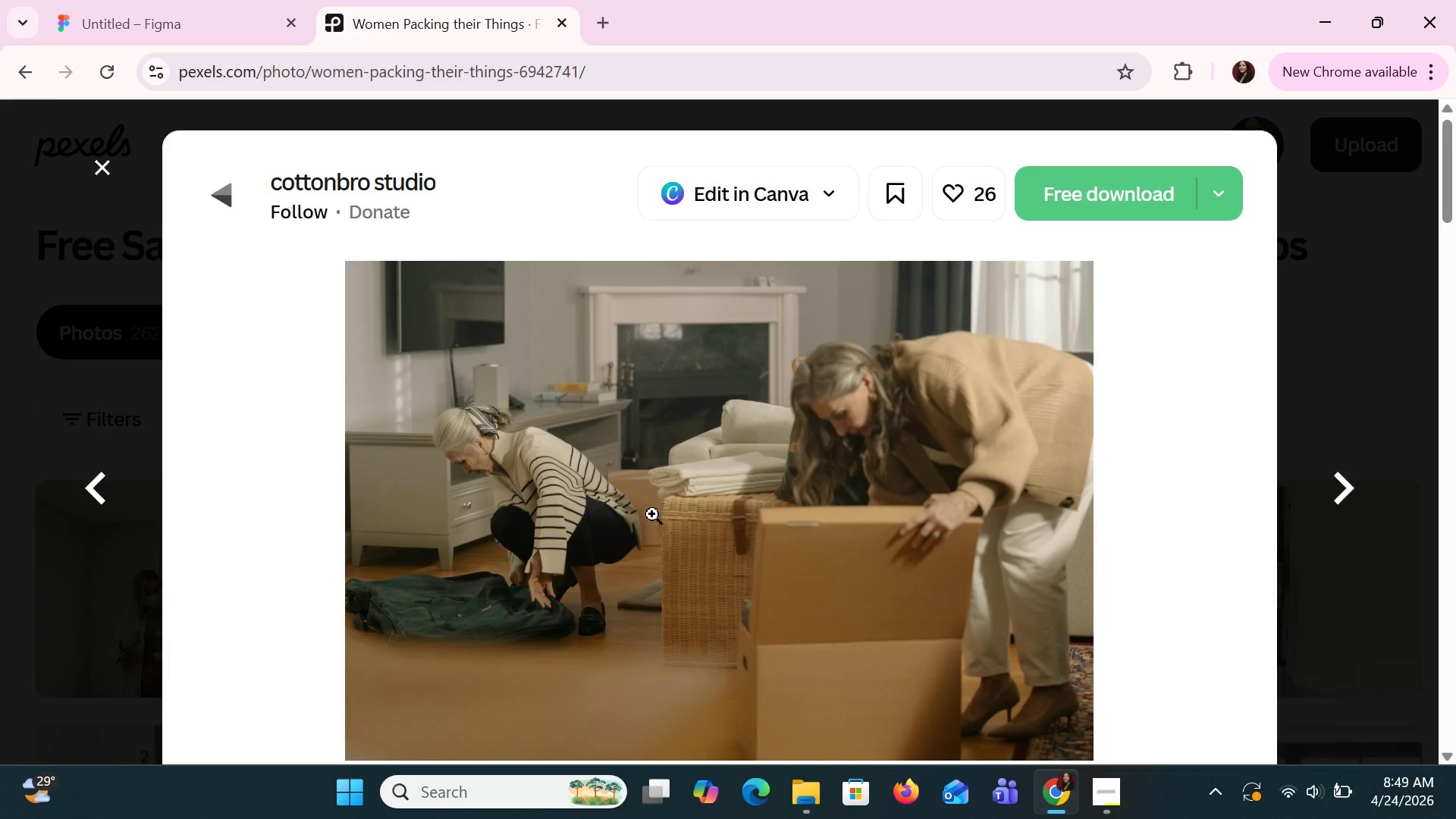 
scroll: coordinate [652, 514], scroll_direction: none, amount: 0.0
 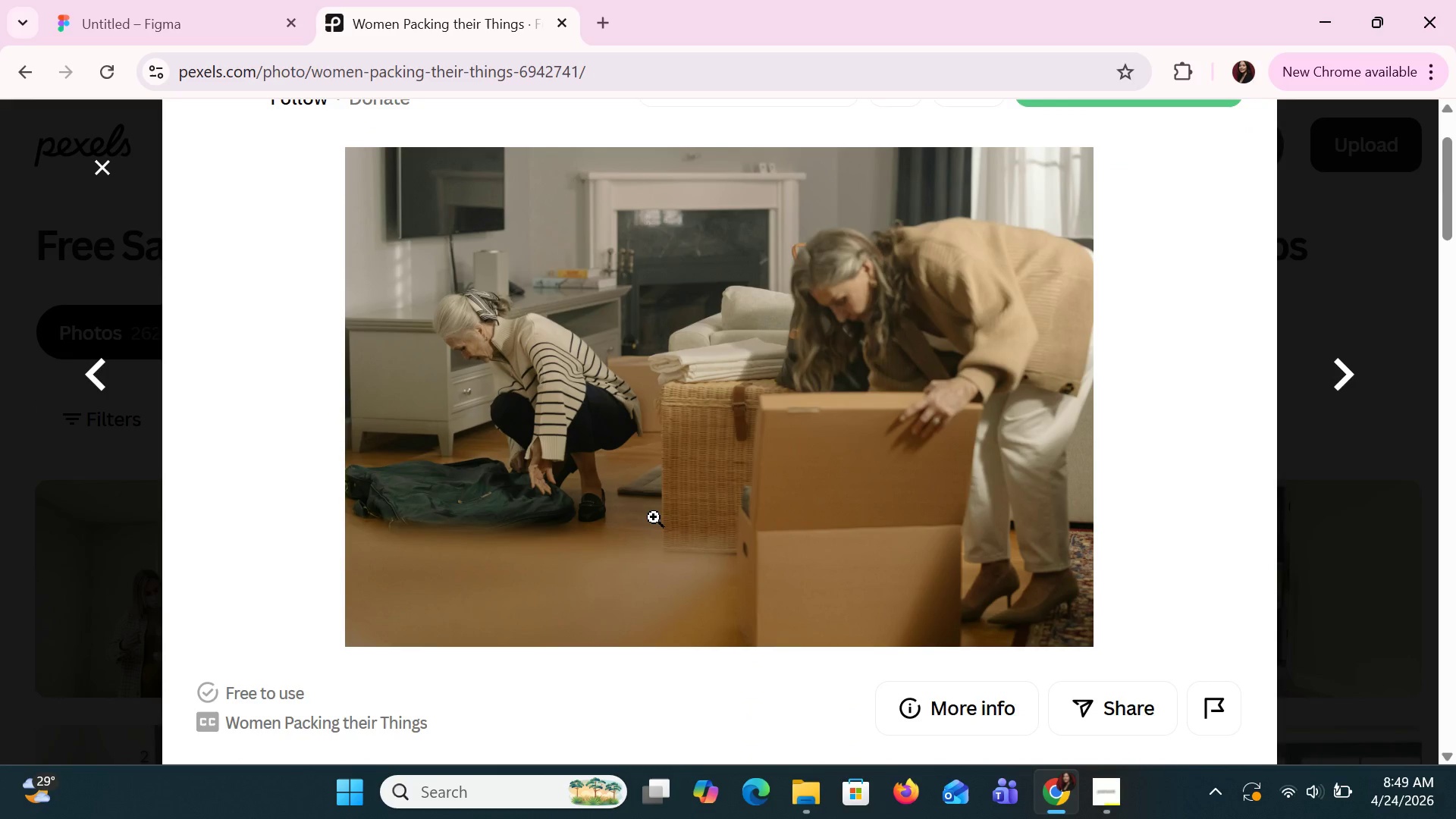 
scroll: coordinate [654, 517], scroll_direction: up, amount: 4.0
 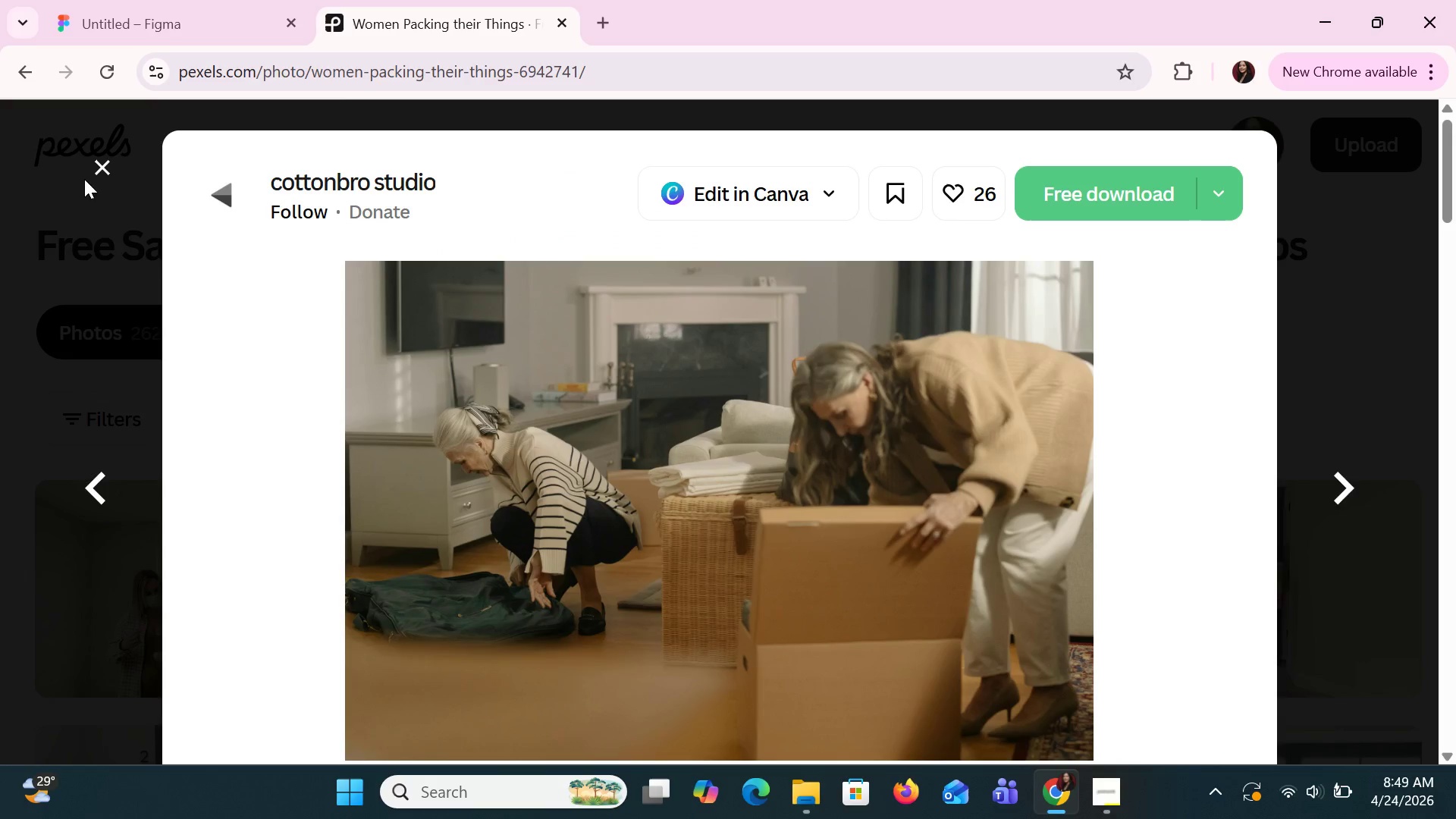 
left_click([84, 169])
 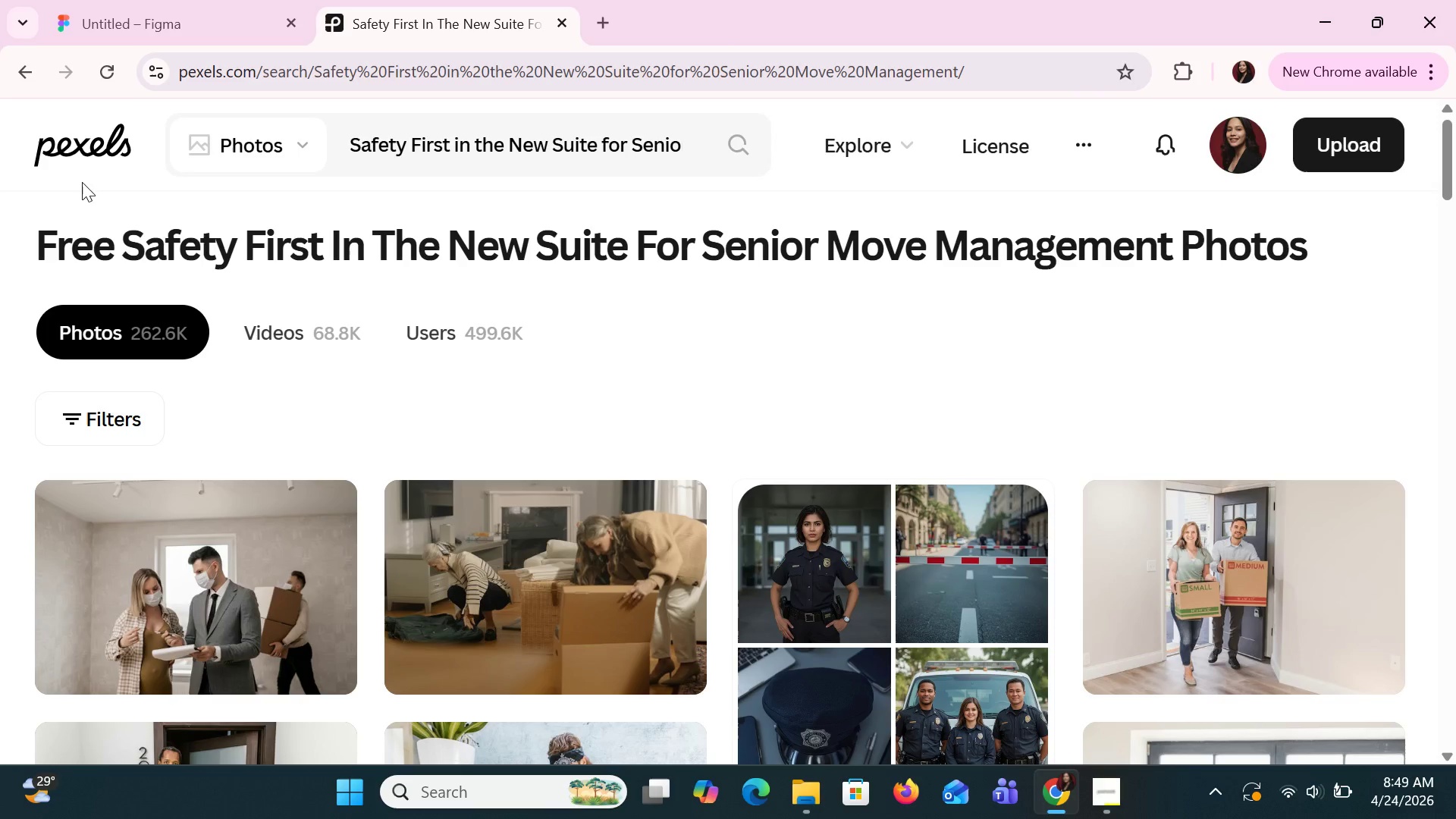 
scroll: coordinate [1197, 598], scroll_direction: down, amount: 8.0
 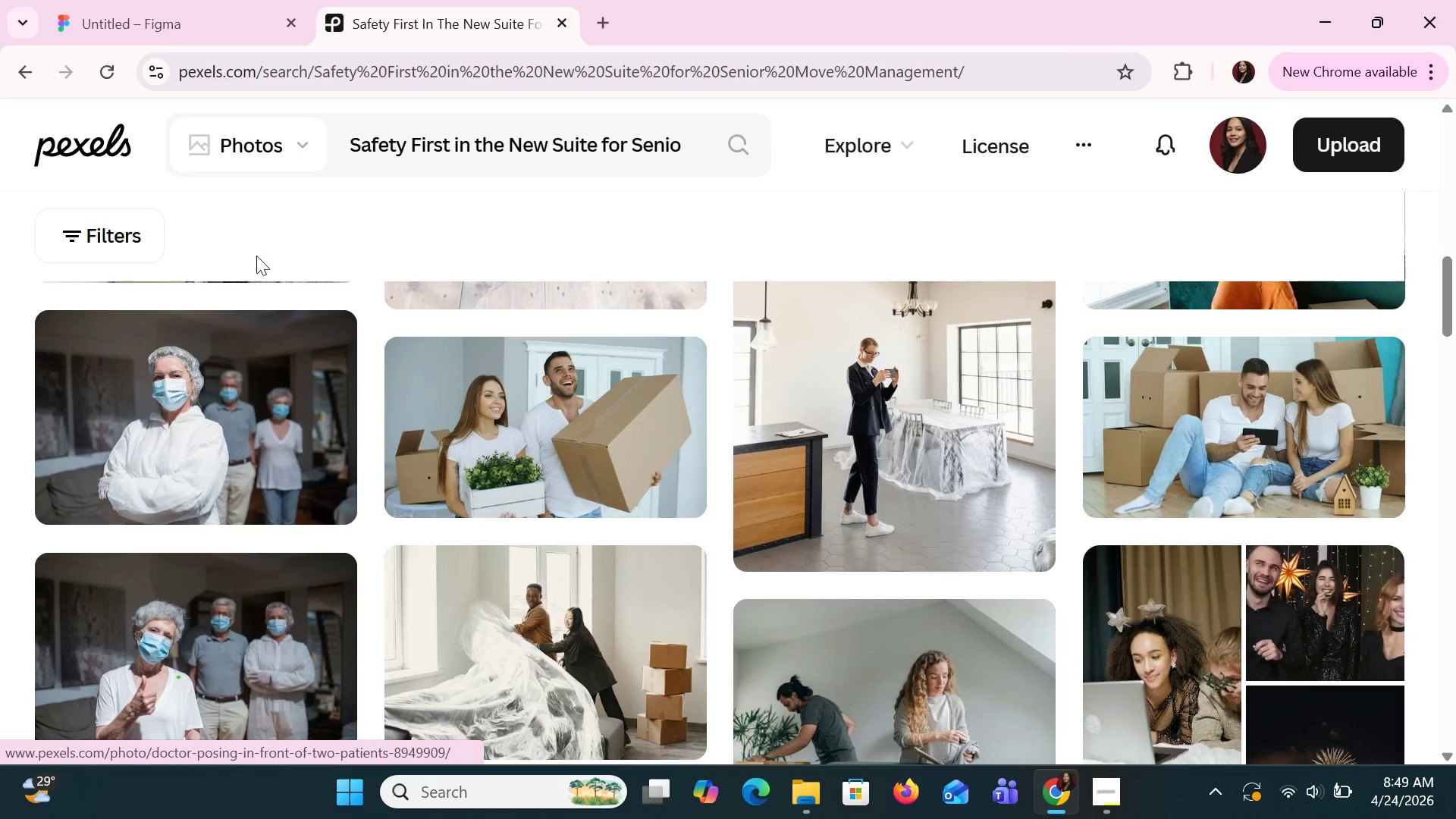 
left_click([610, 146])
 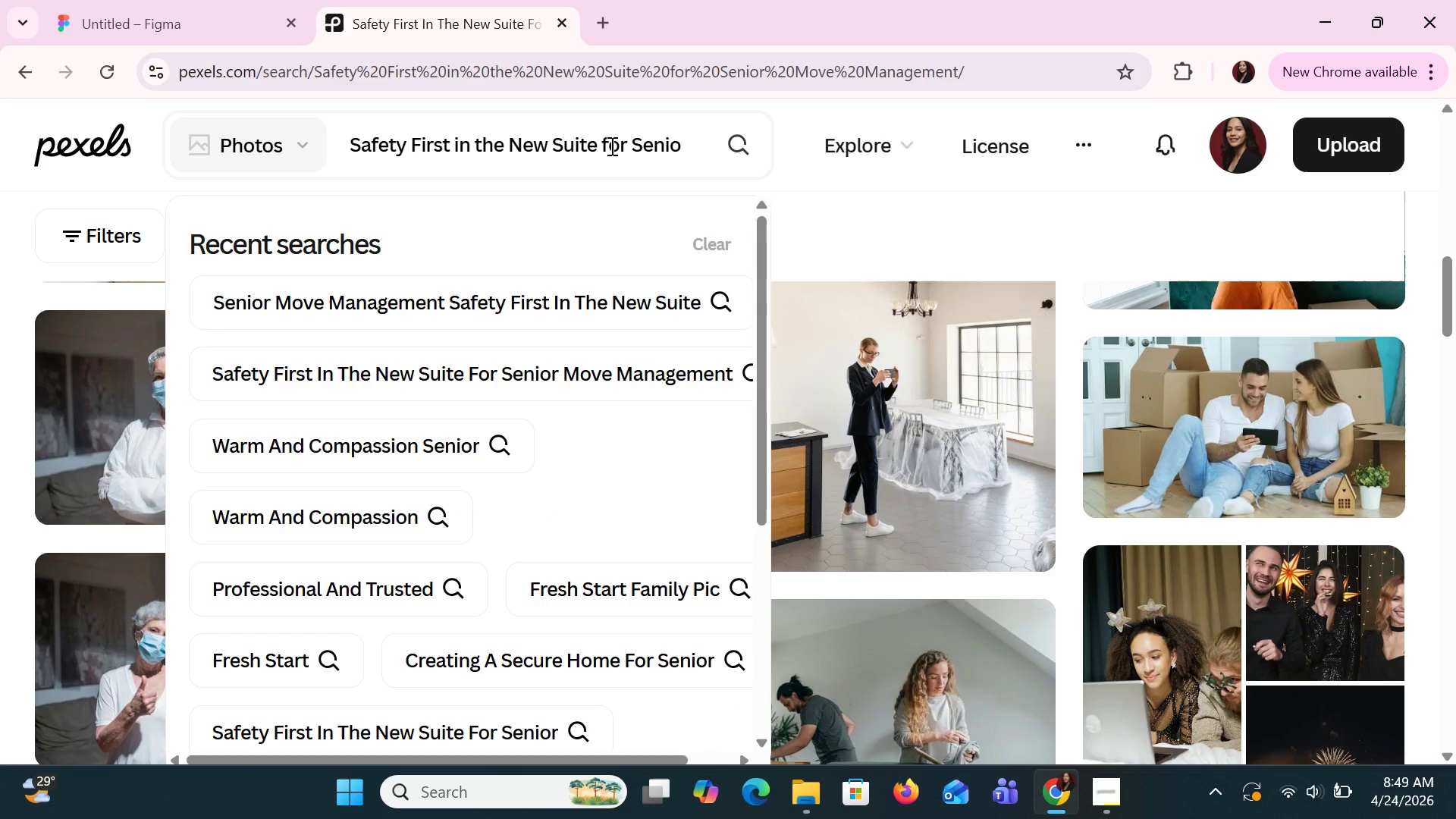 
double_click([610, 146])
 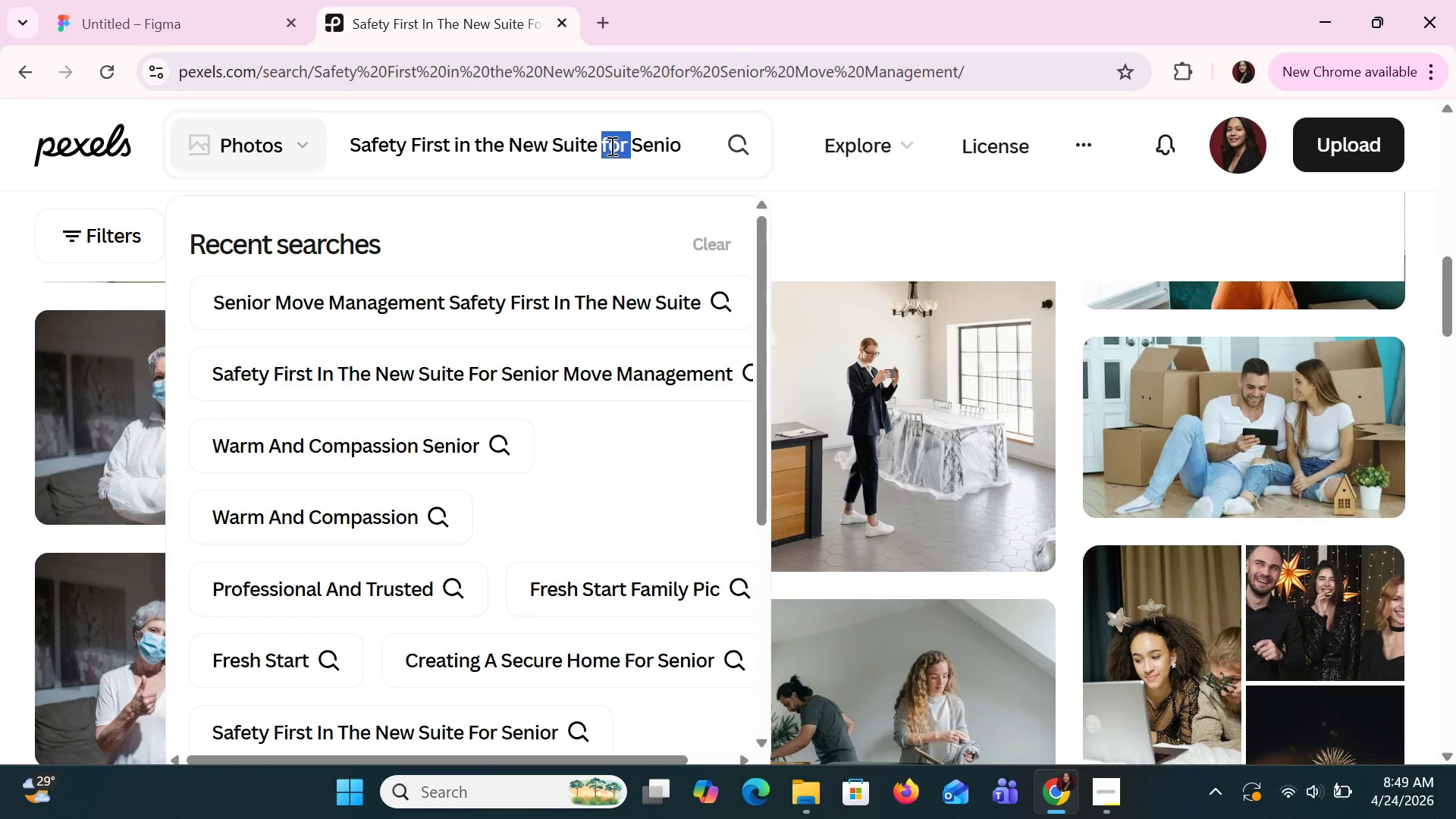 
triple_click([610, 146])
 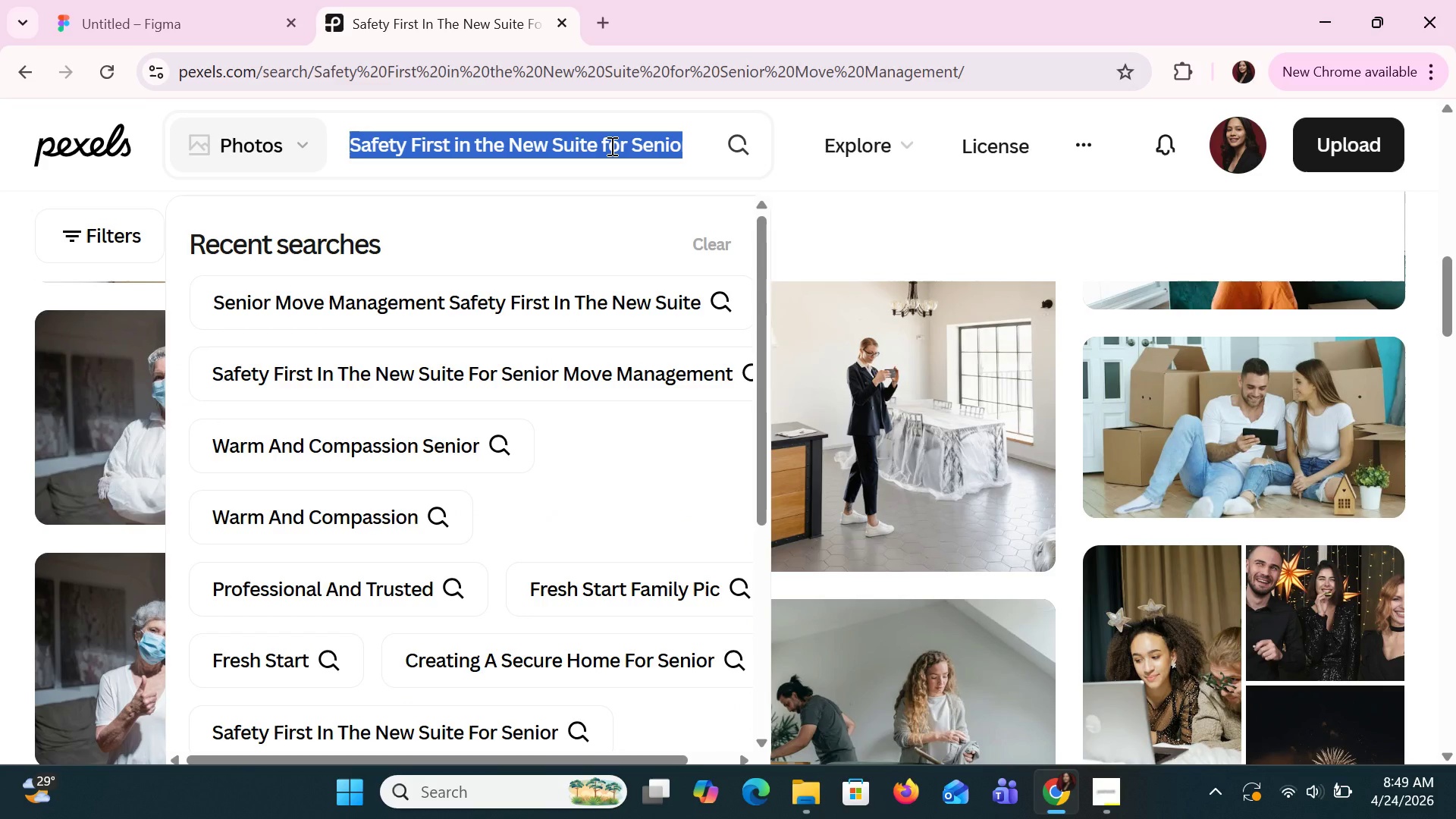 
triple_click([610, 146])
 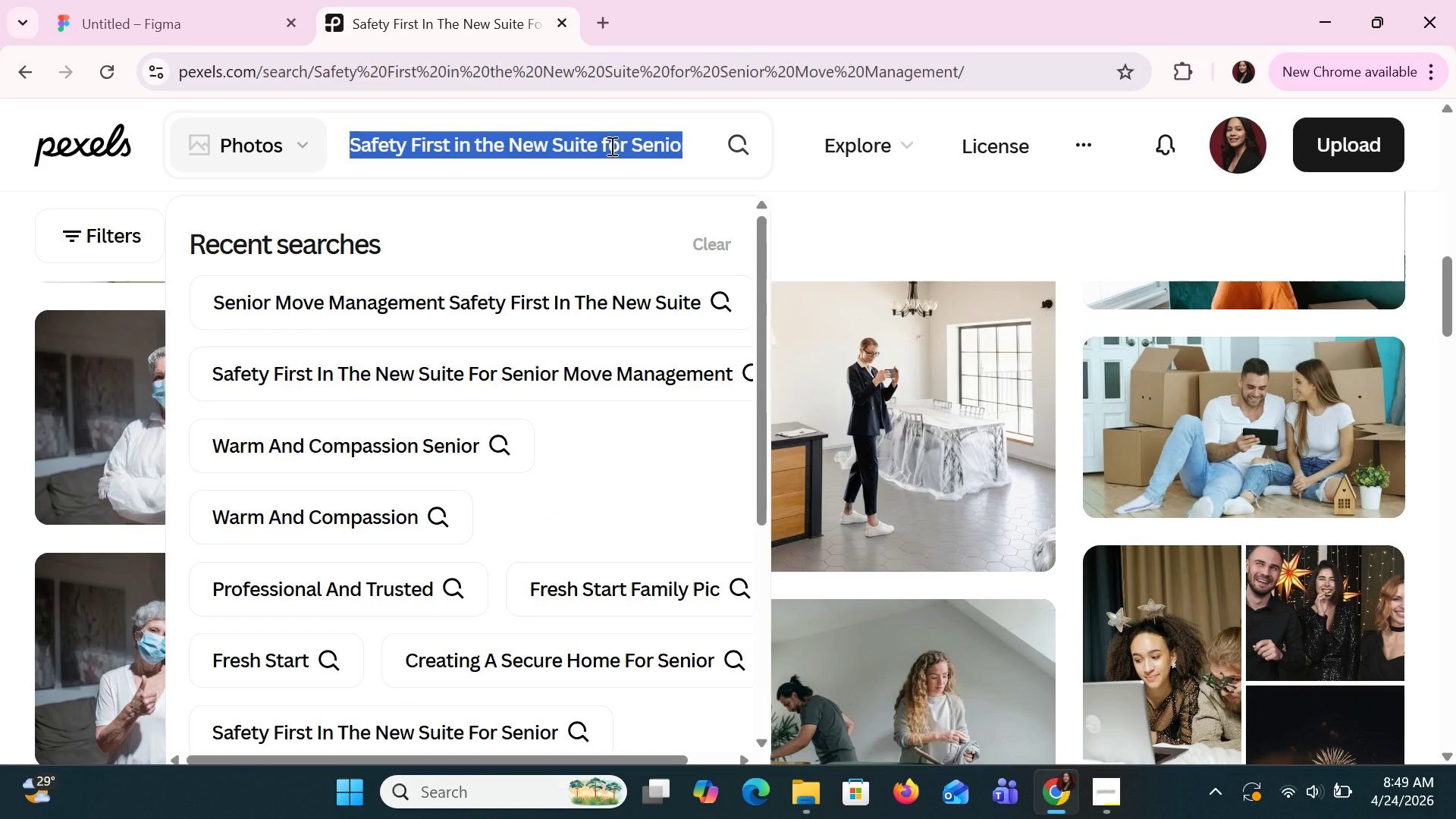 
triple_click([610, 146])
 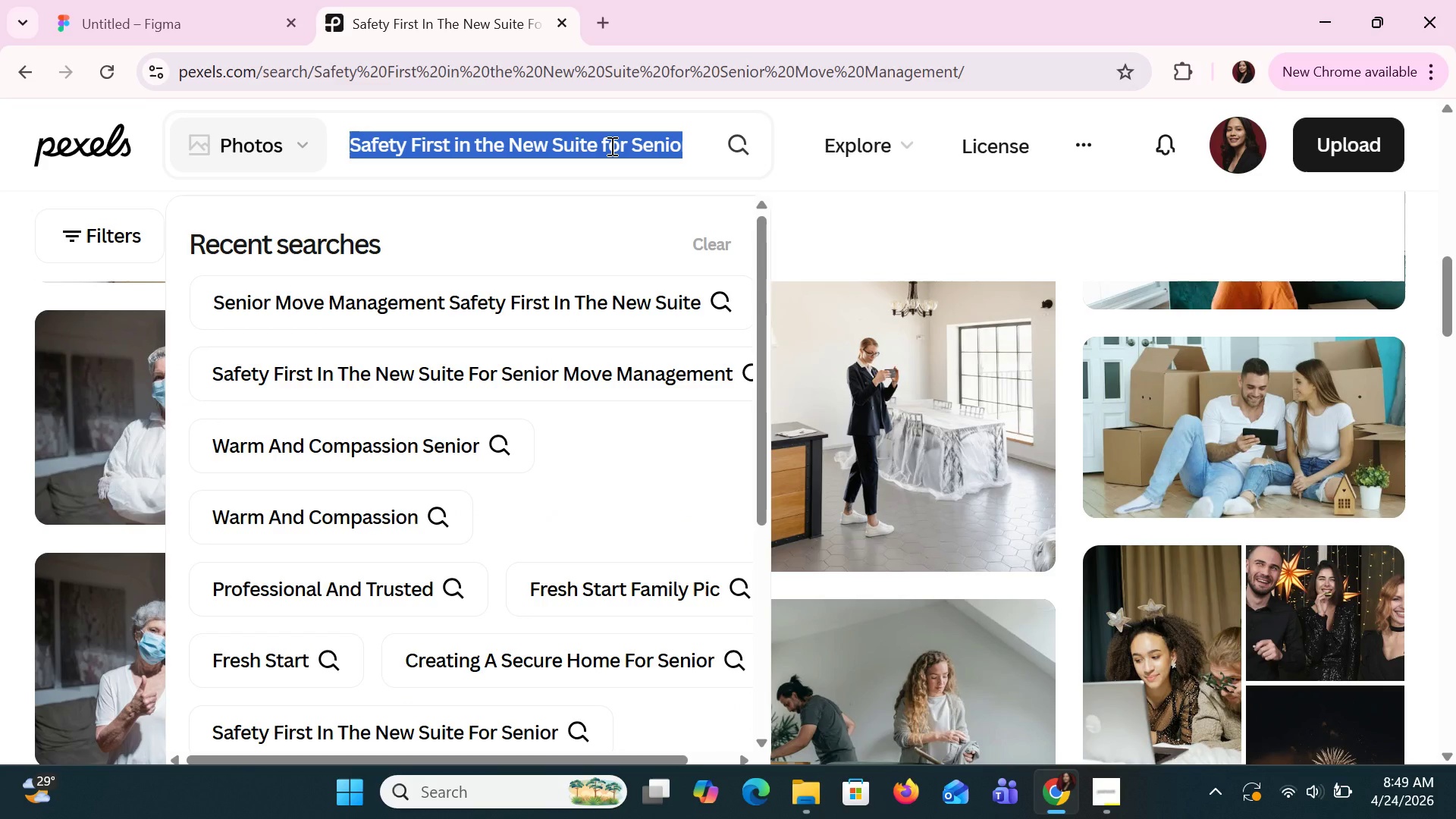 
triple_click([610, 146])
 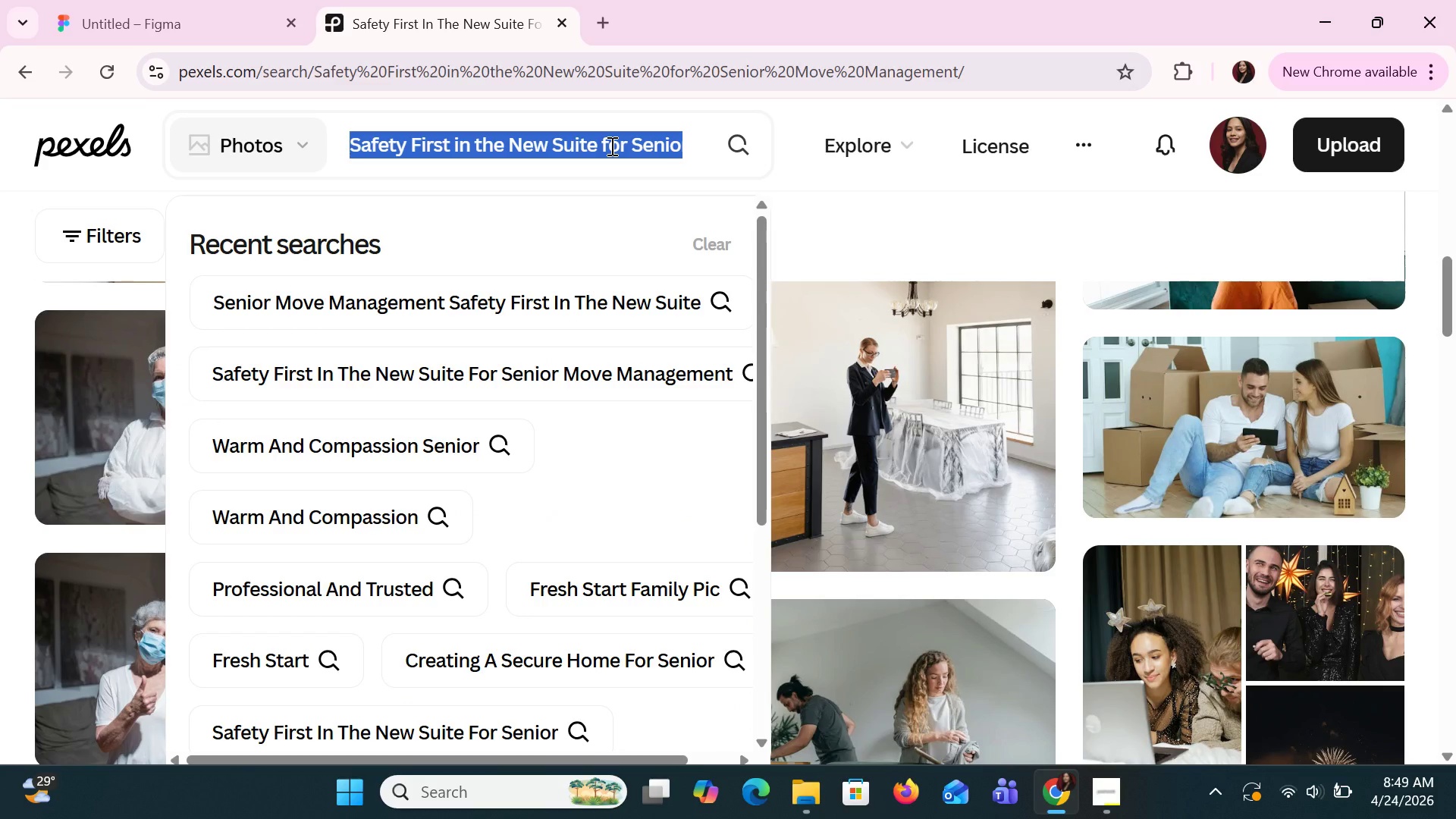 
triple_click([610, 146])
 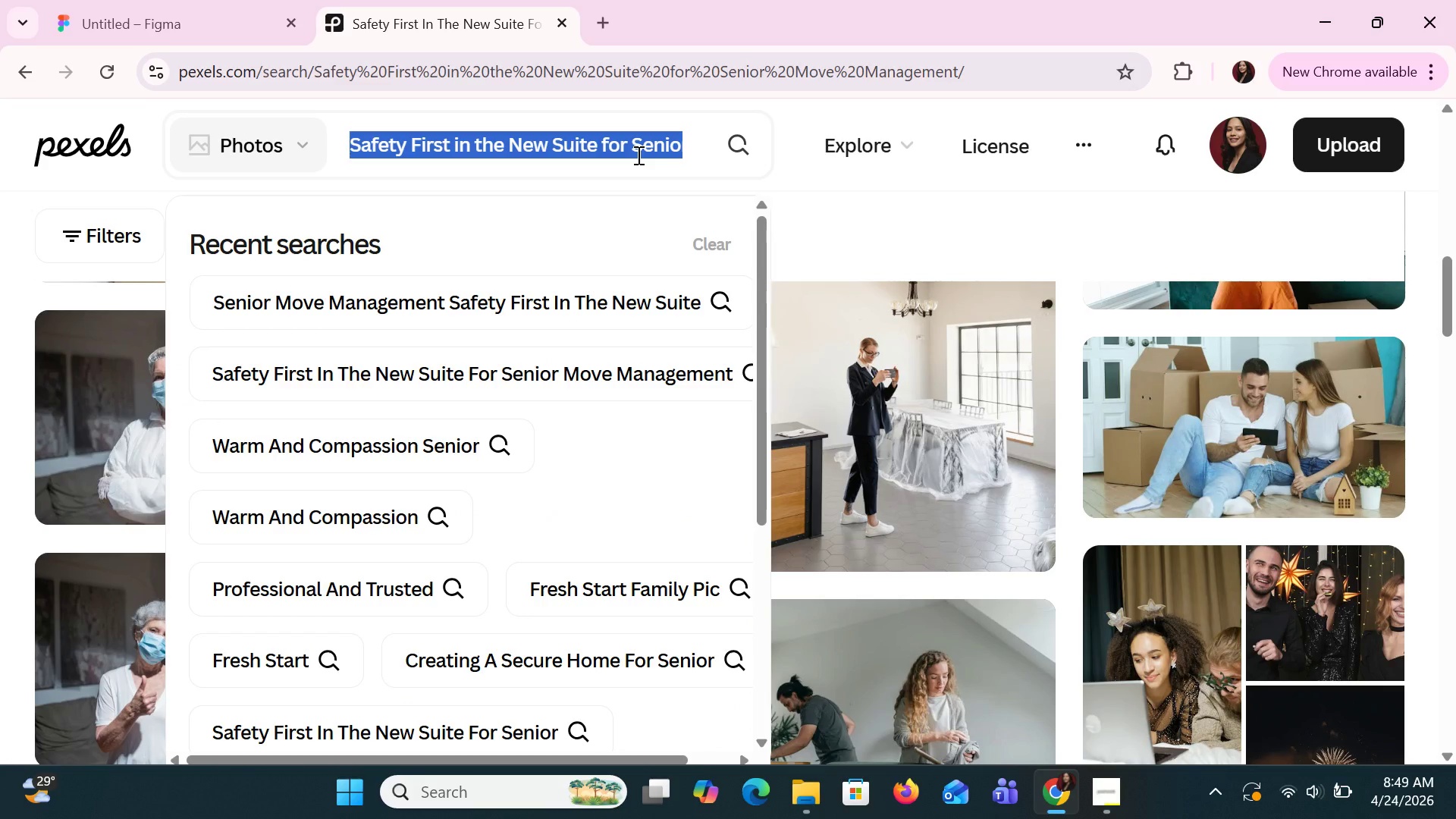 
double_click([637, 155])
 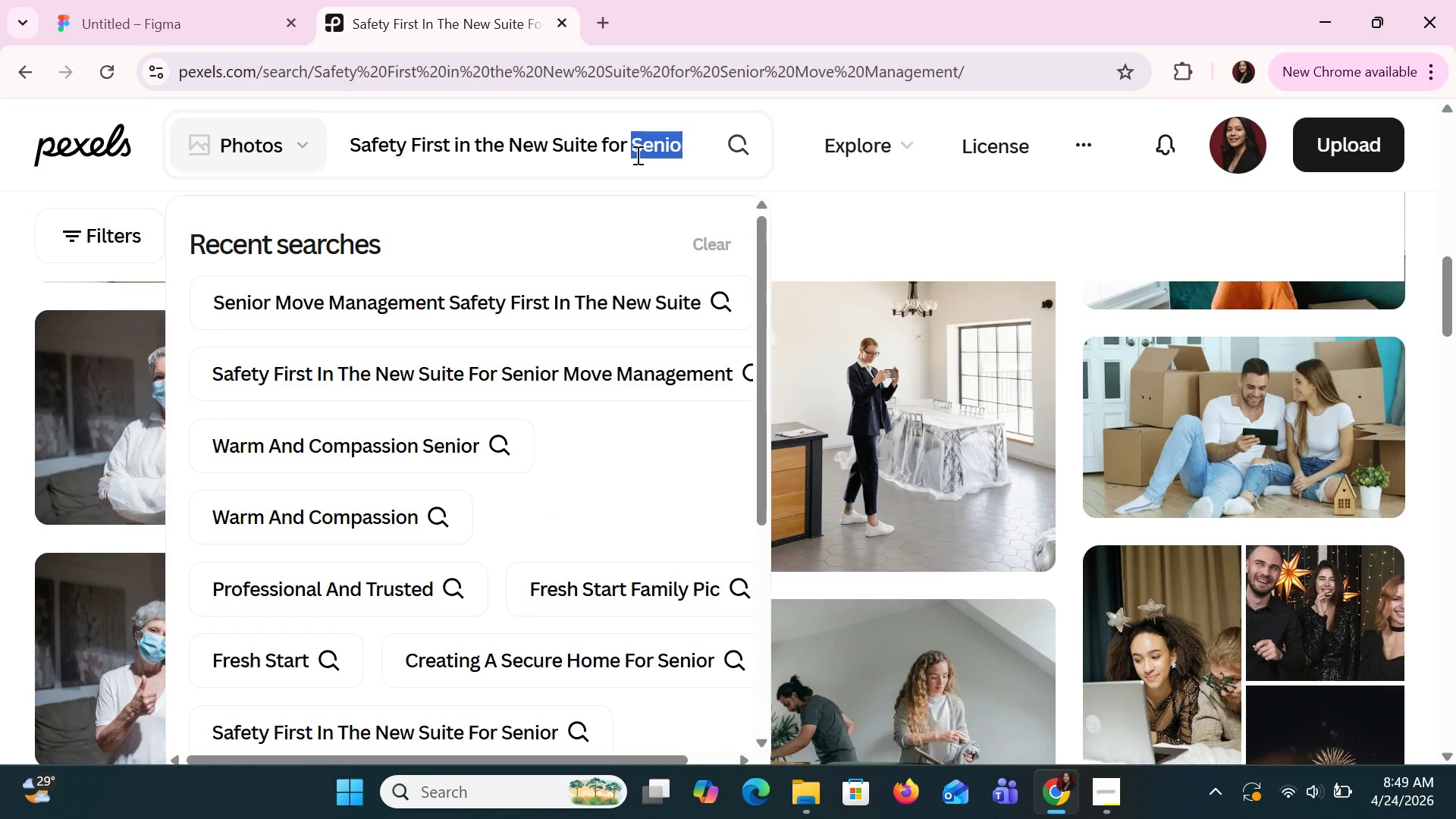 
key(Backspace)
 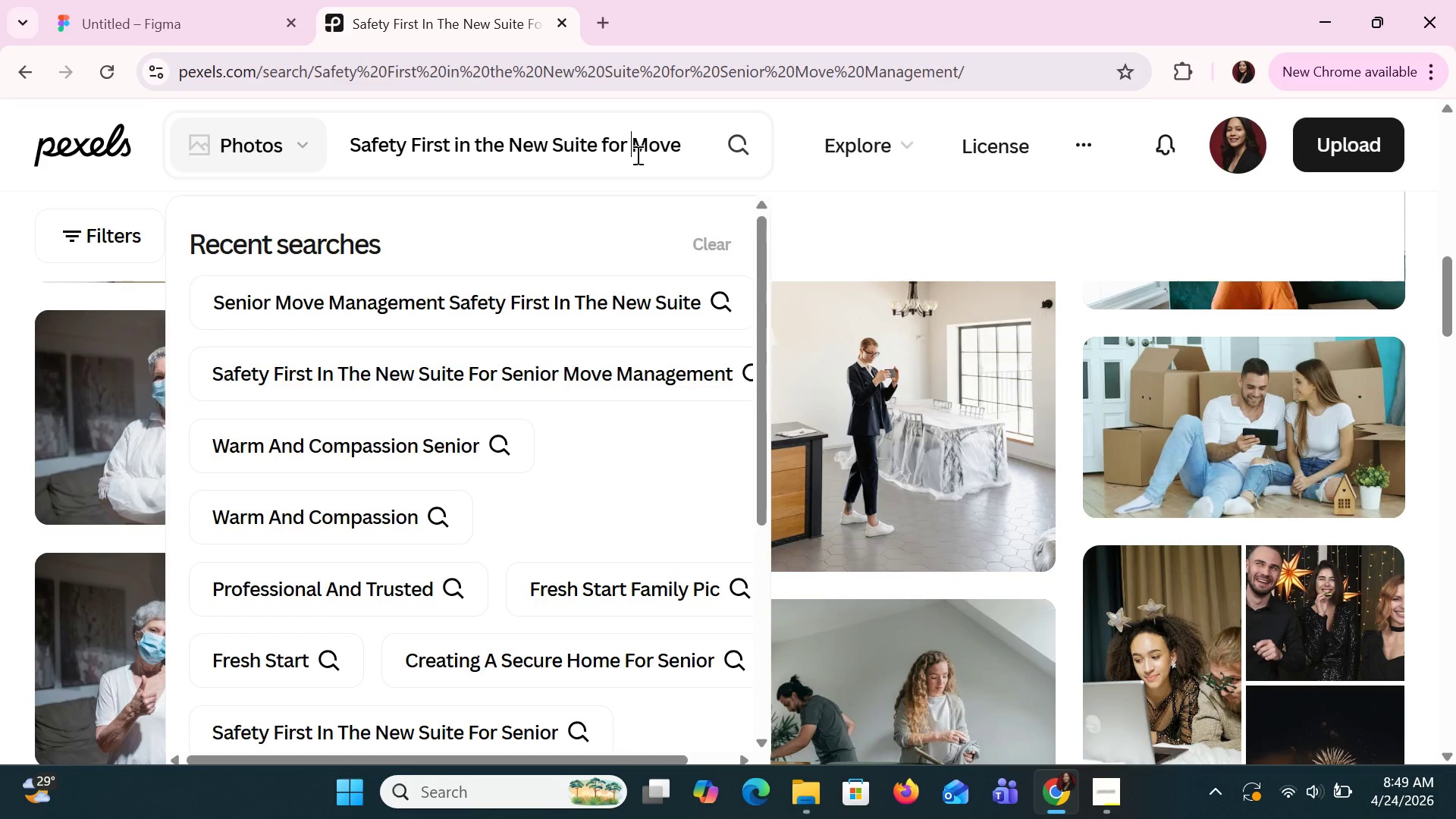 
key(Backspace)
 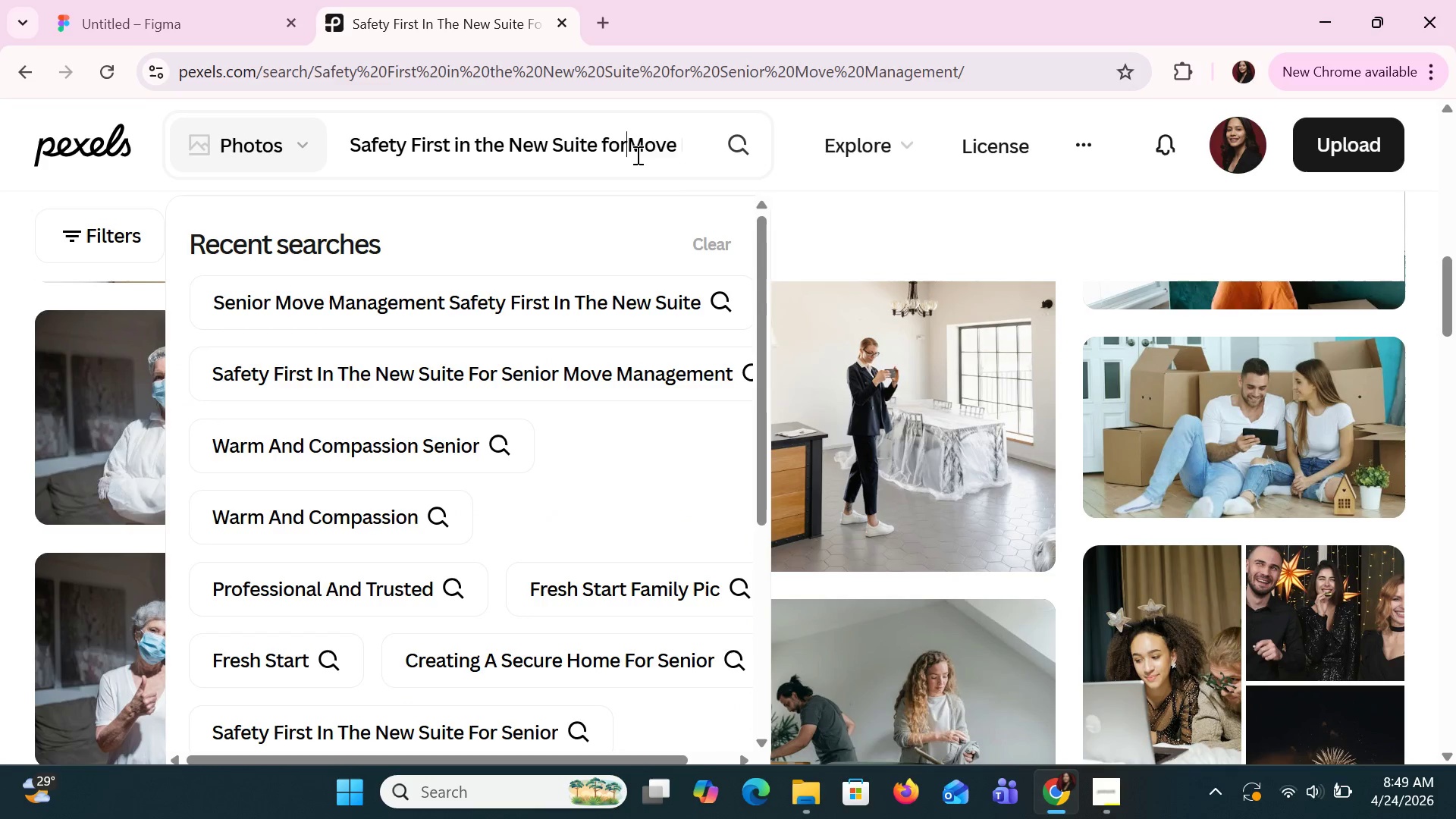 
key(Backspace)
 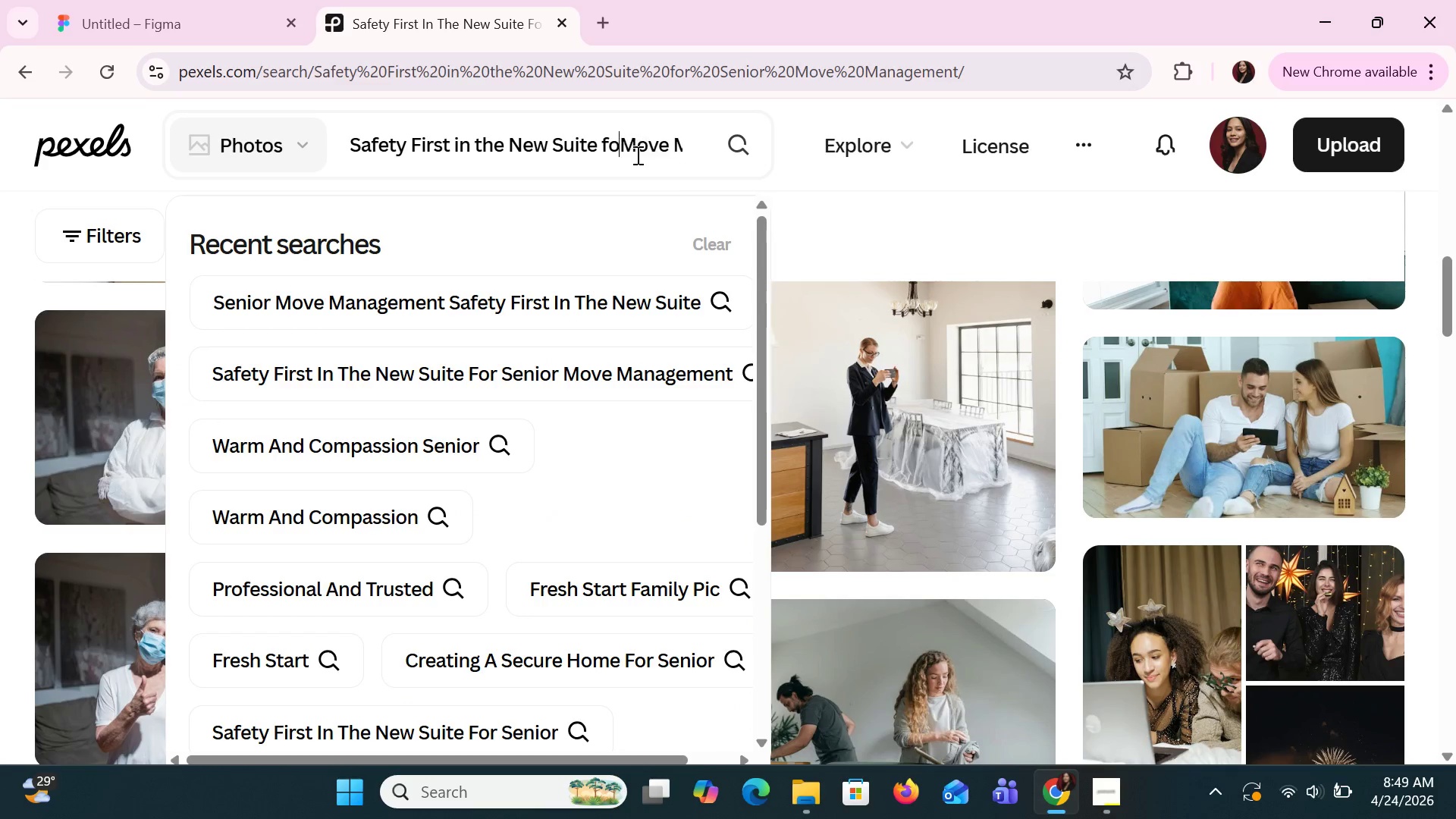 
key(Backspace)
 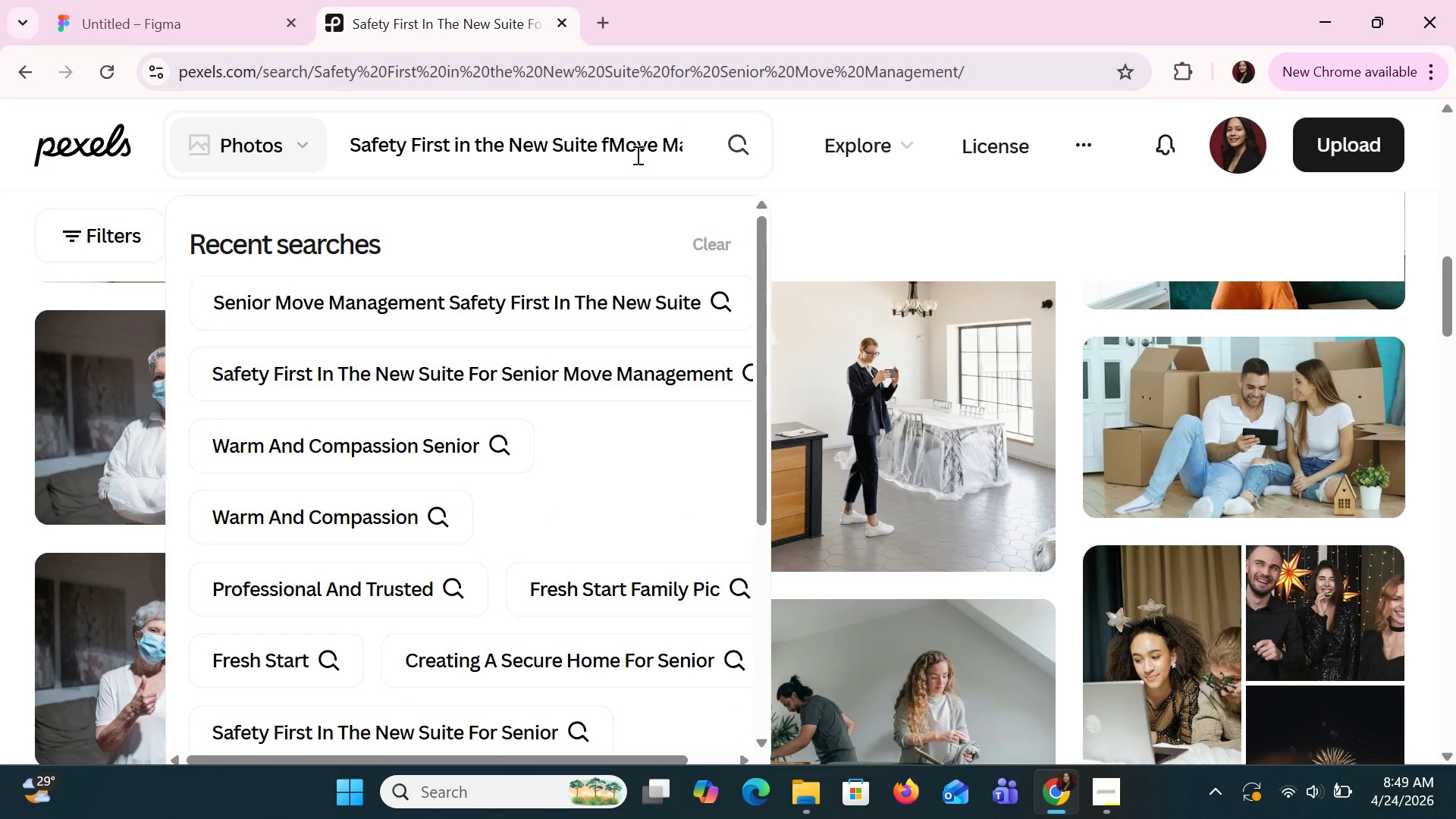 
key(Backspace)
 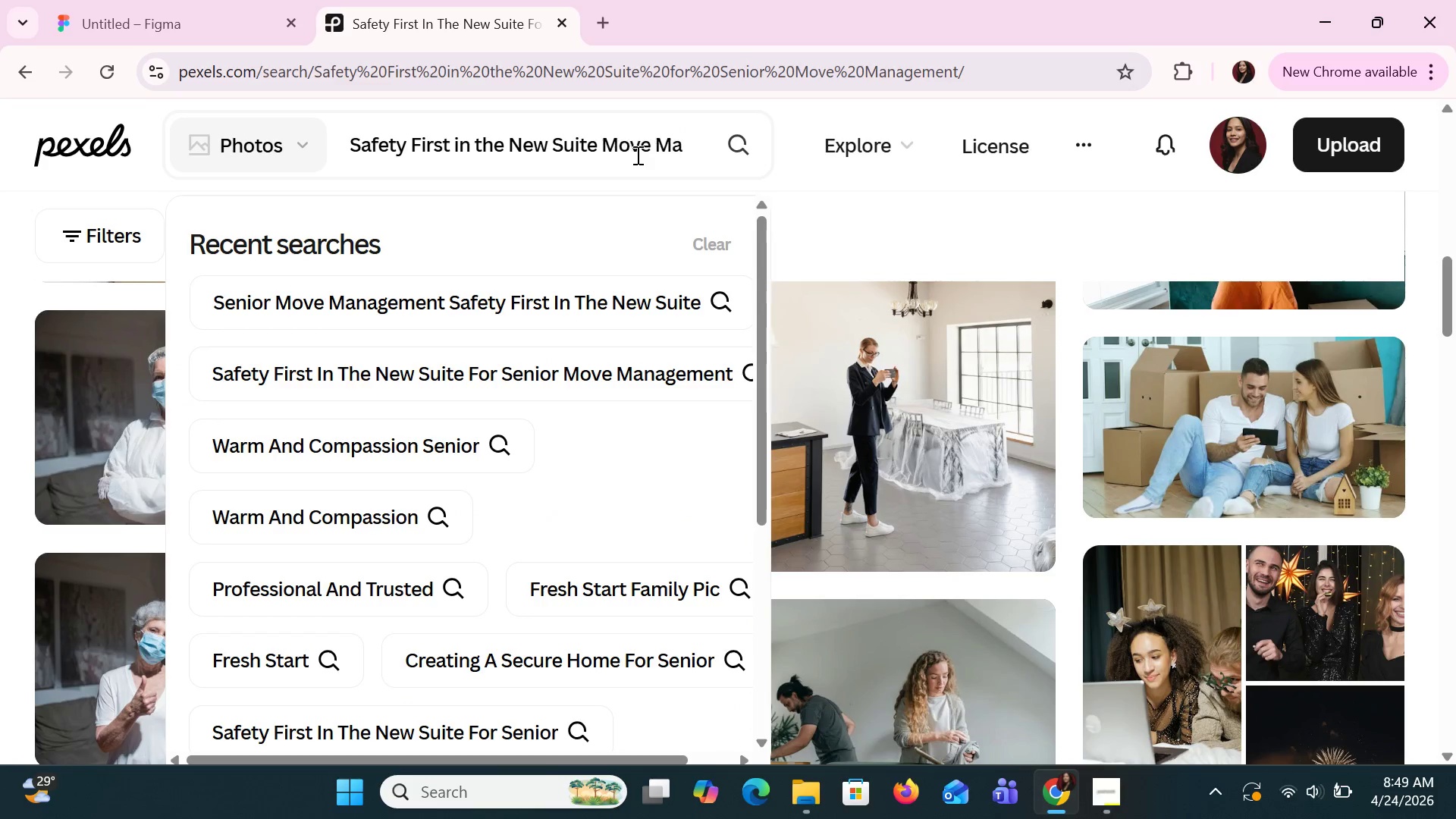 
key(Backspace)
 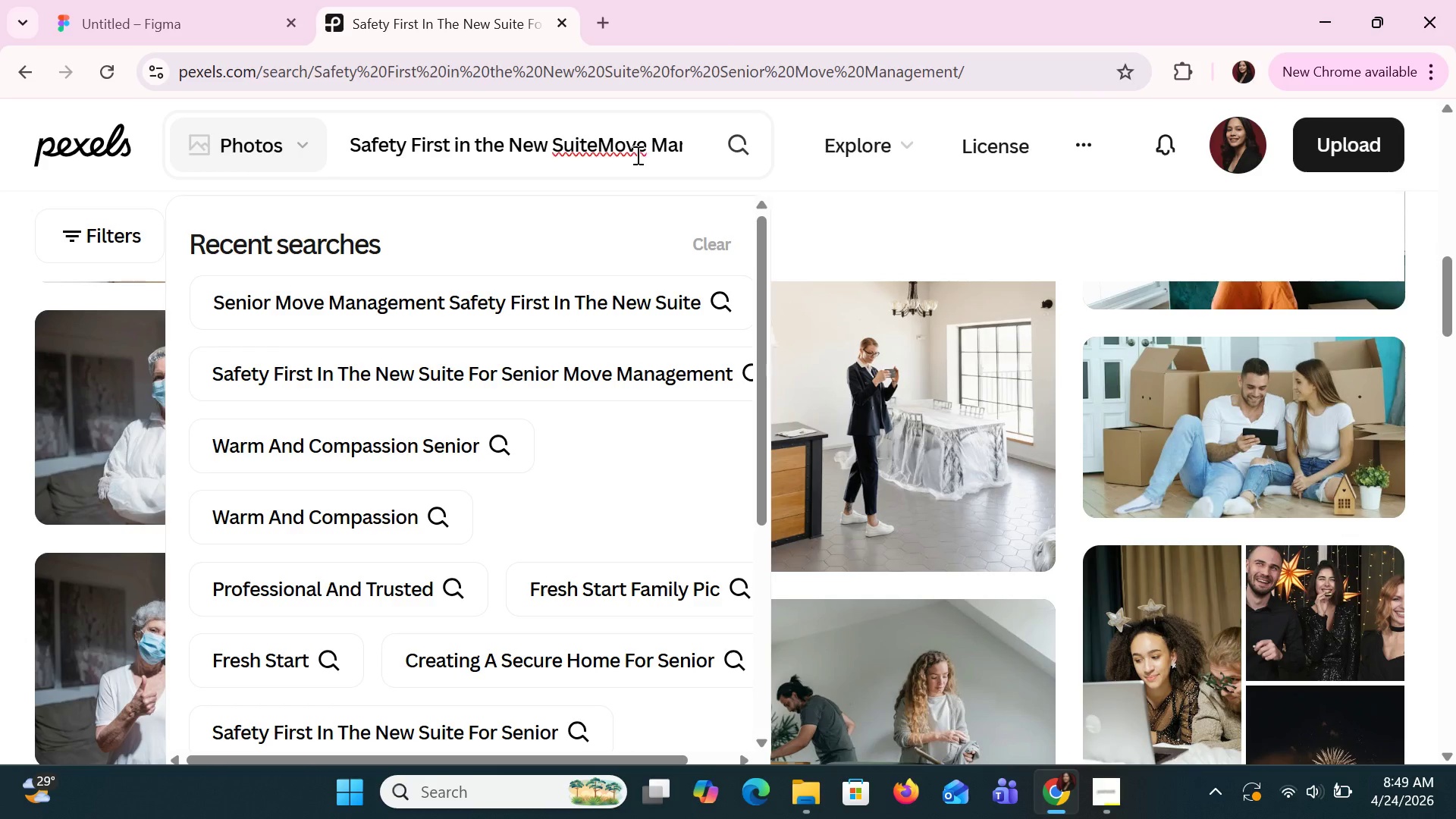 
hold_key(key=Delete, duration=1.09)
 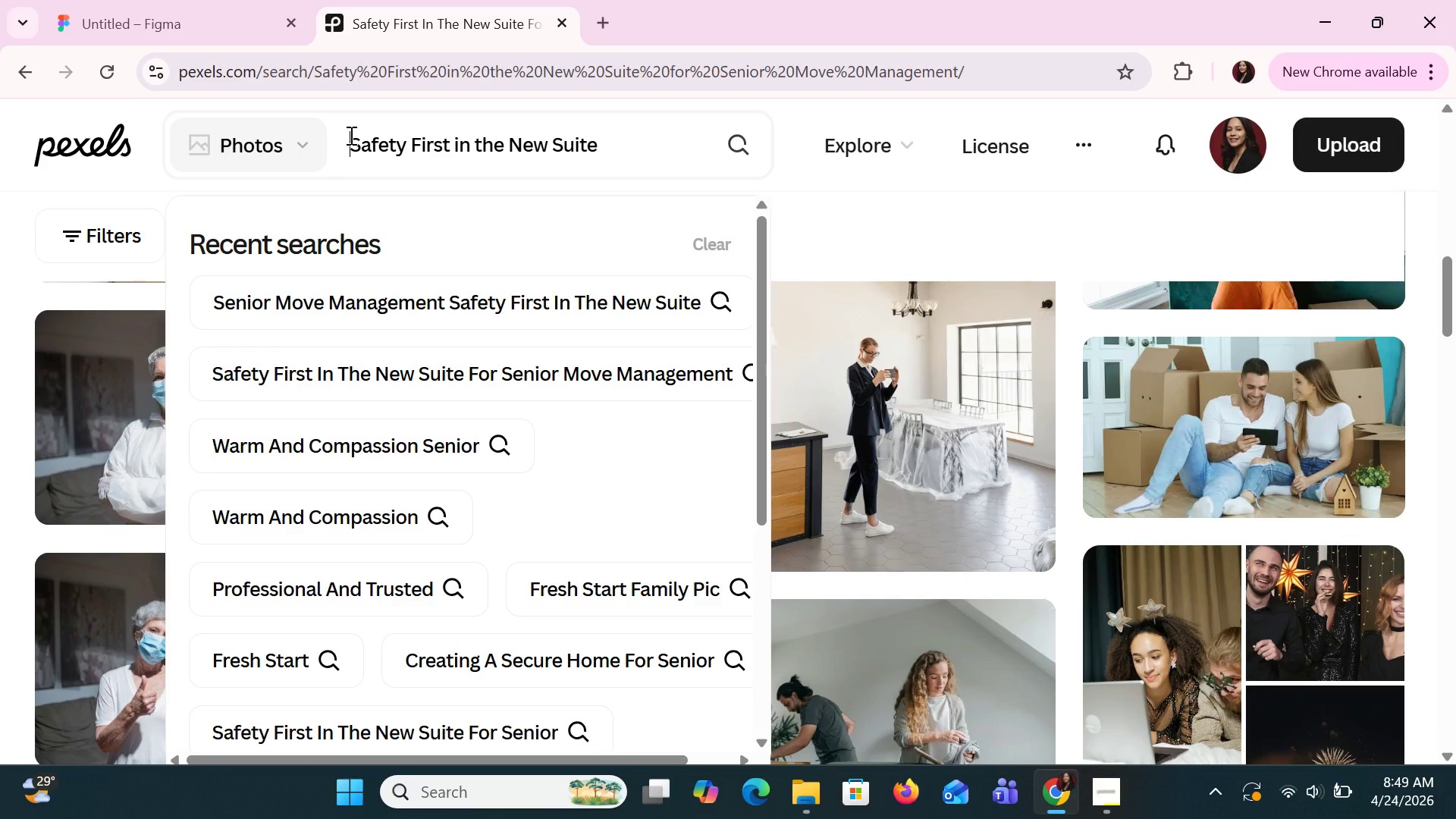 
type(senir )
key(Backspace)
key(Backspace)
type(or )
 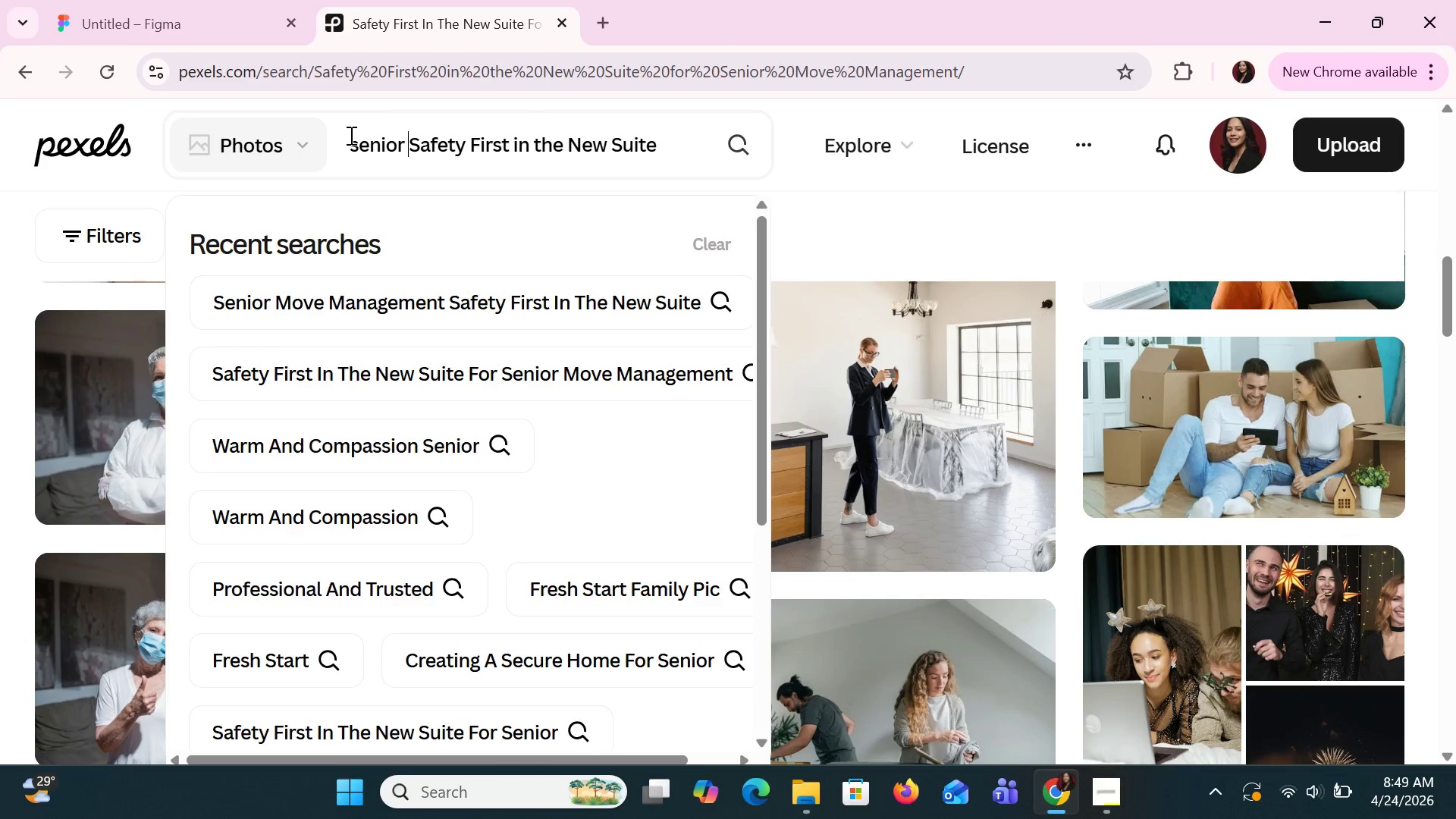 
key(Enter)
 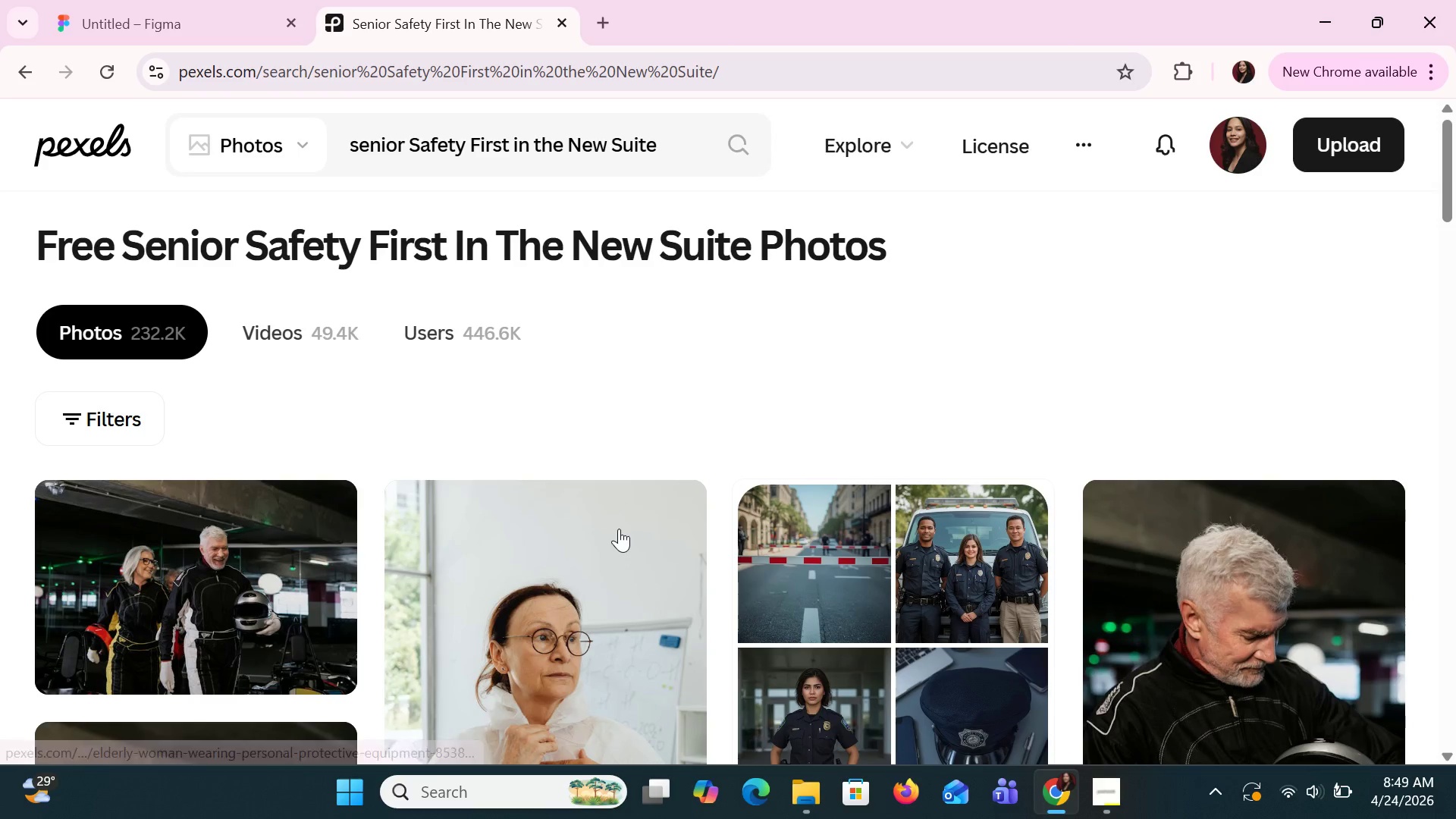 
wait(5.38)
 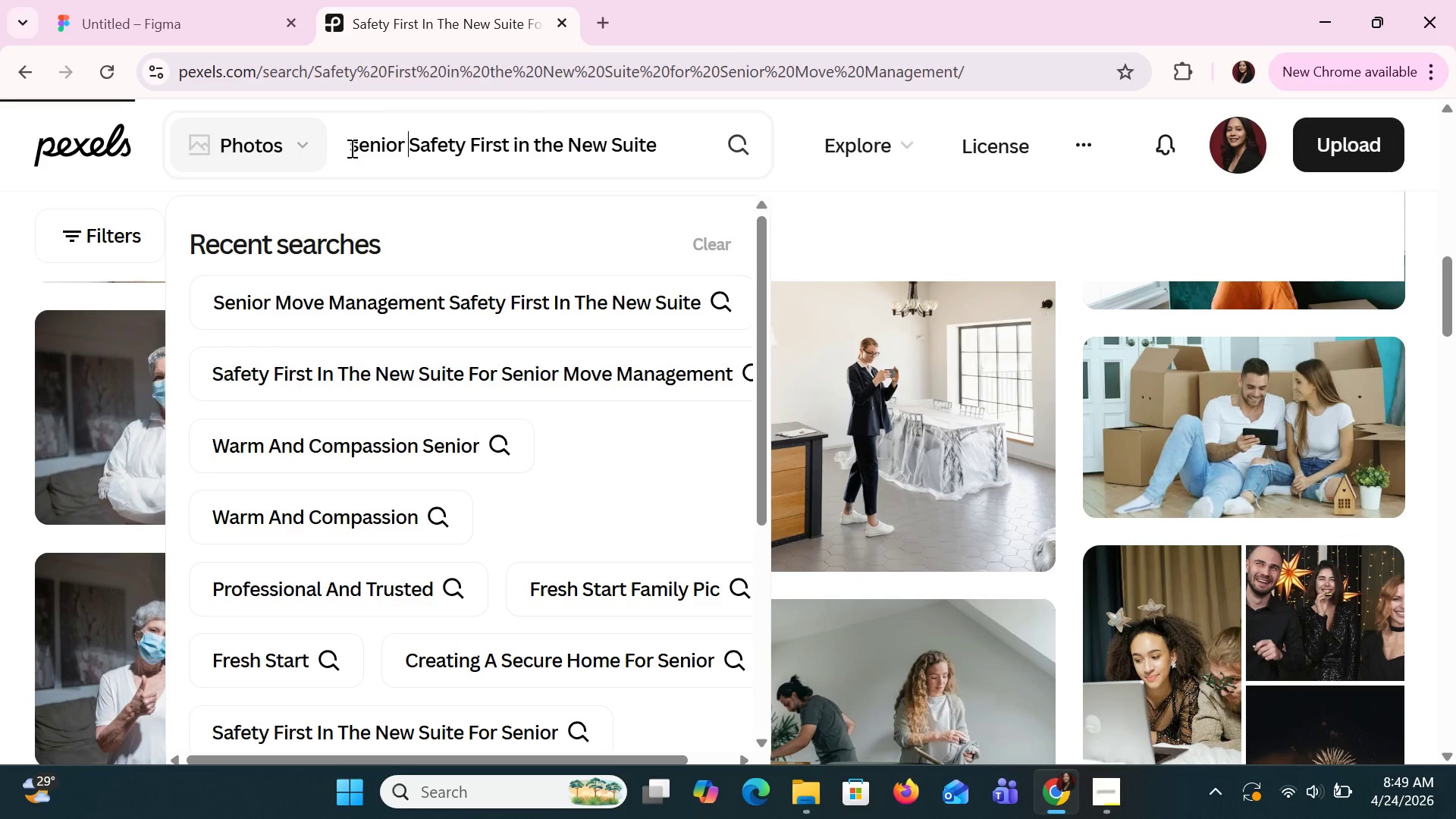 
scroll: coordinate [610, 538], scroll_direction: down, amount: 9.0
 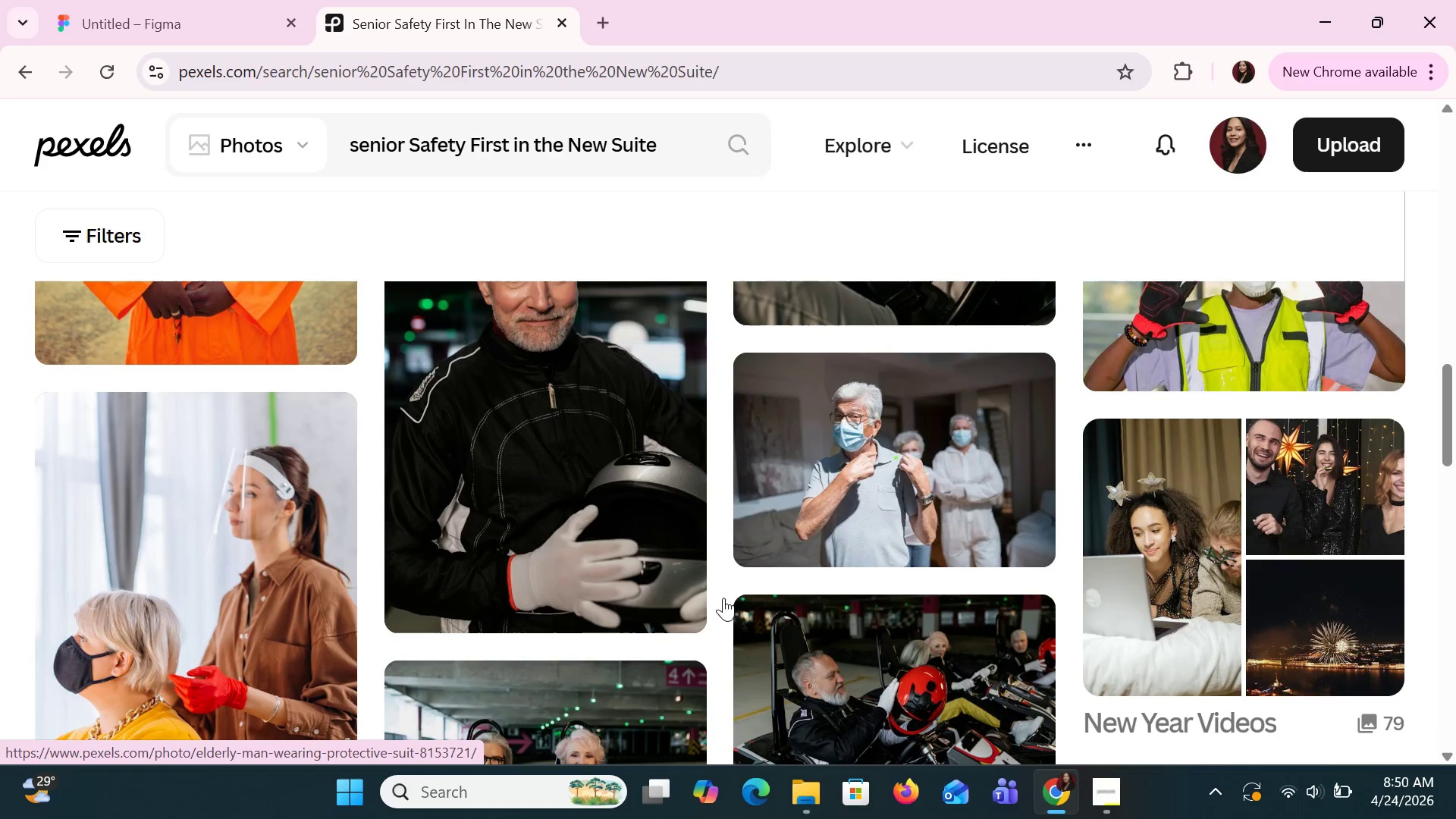 
scroll: coordinate [734, 507], scroll_direction: down, amount: 3.0
 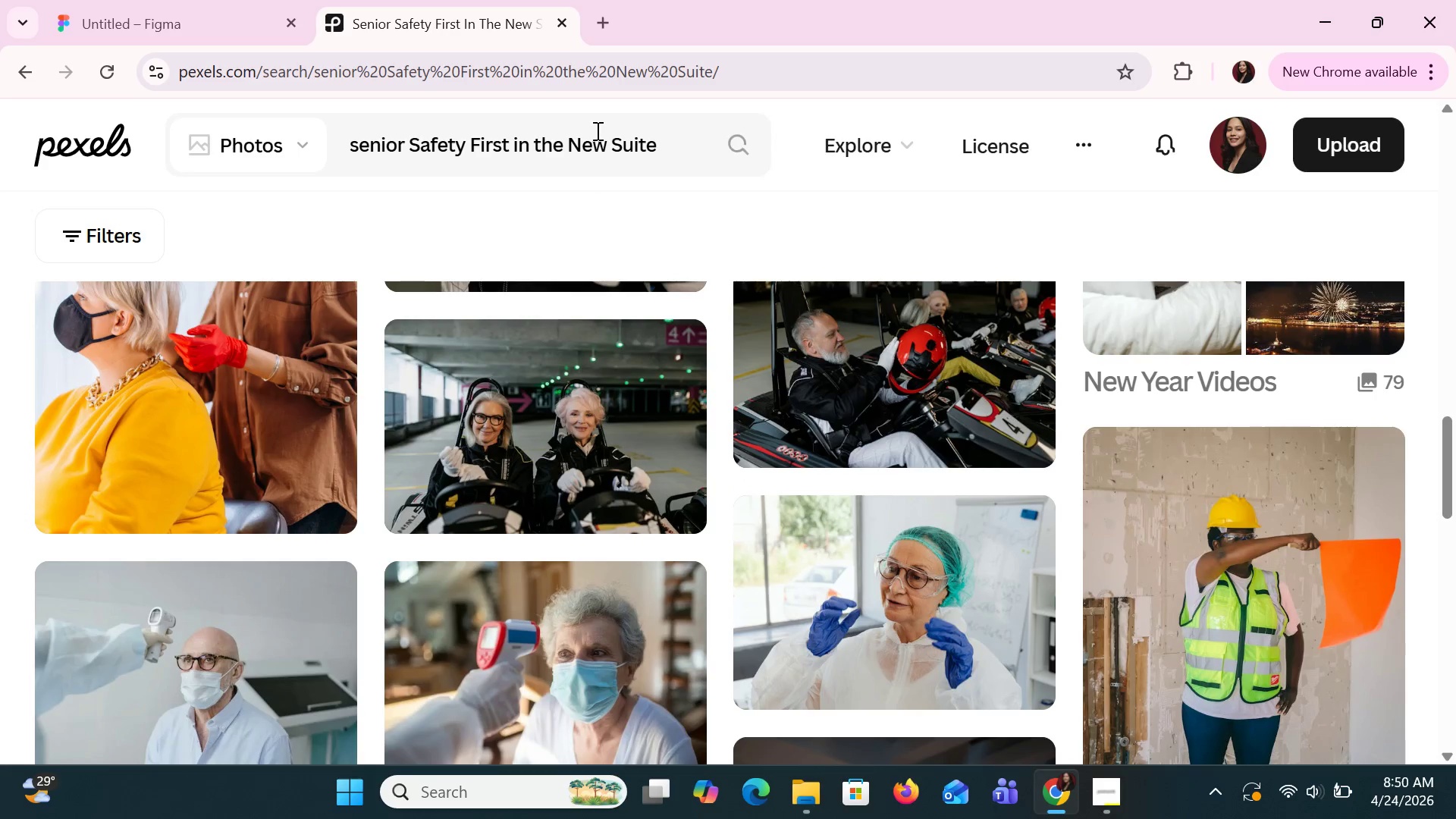 
left_click([650, 137])
 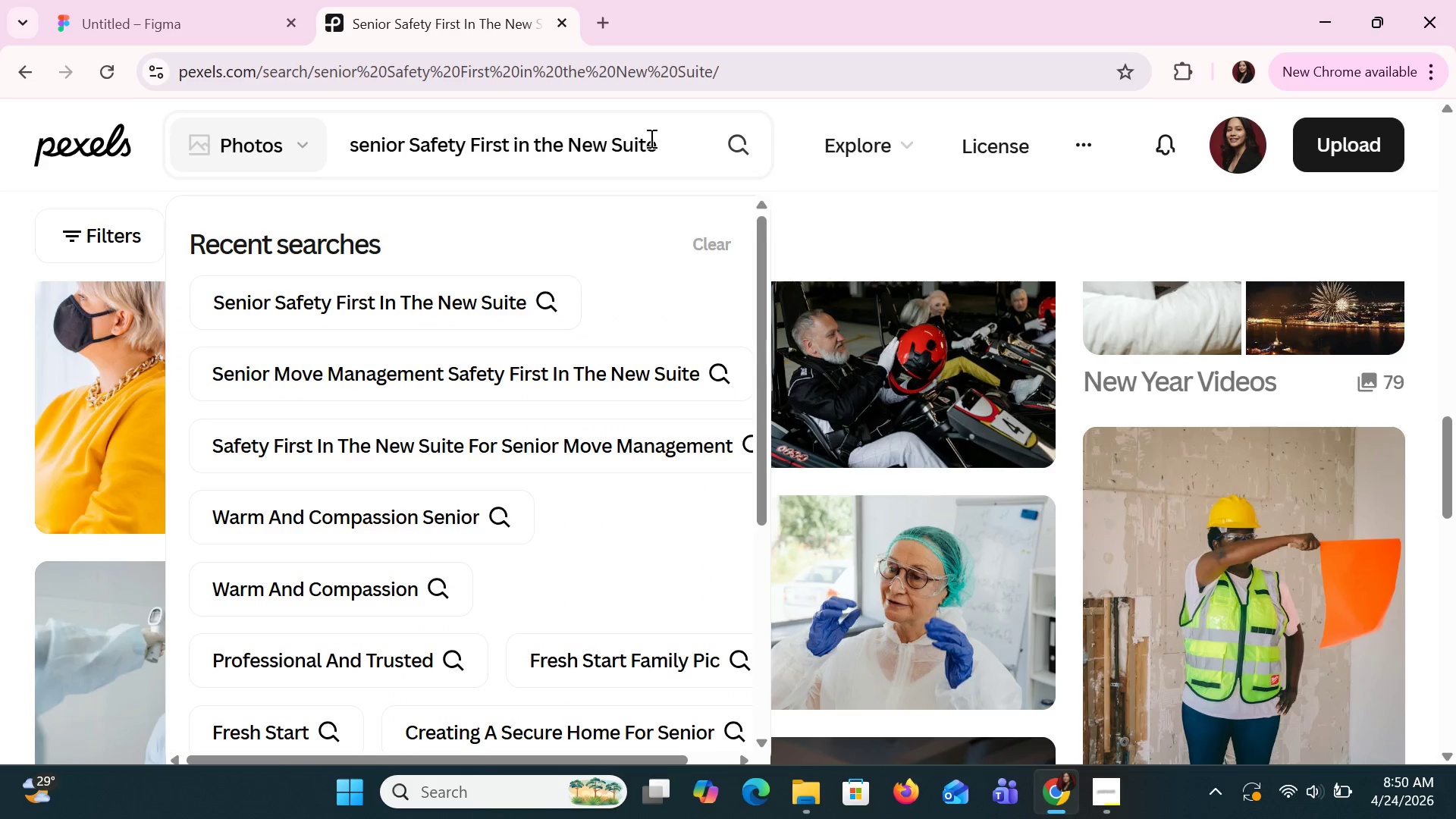 
key(ArrowRight)
 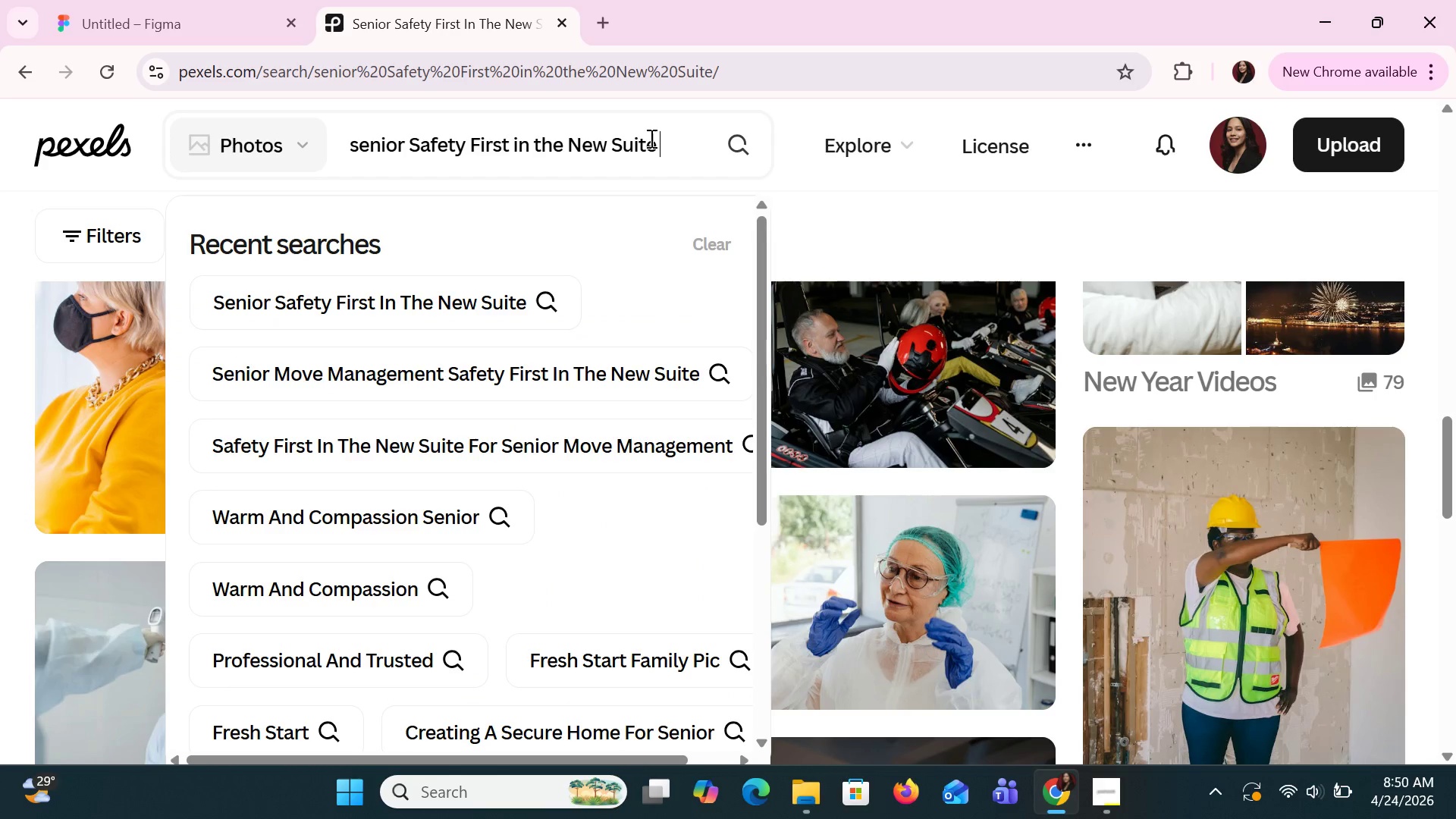 
type( movement)
 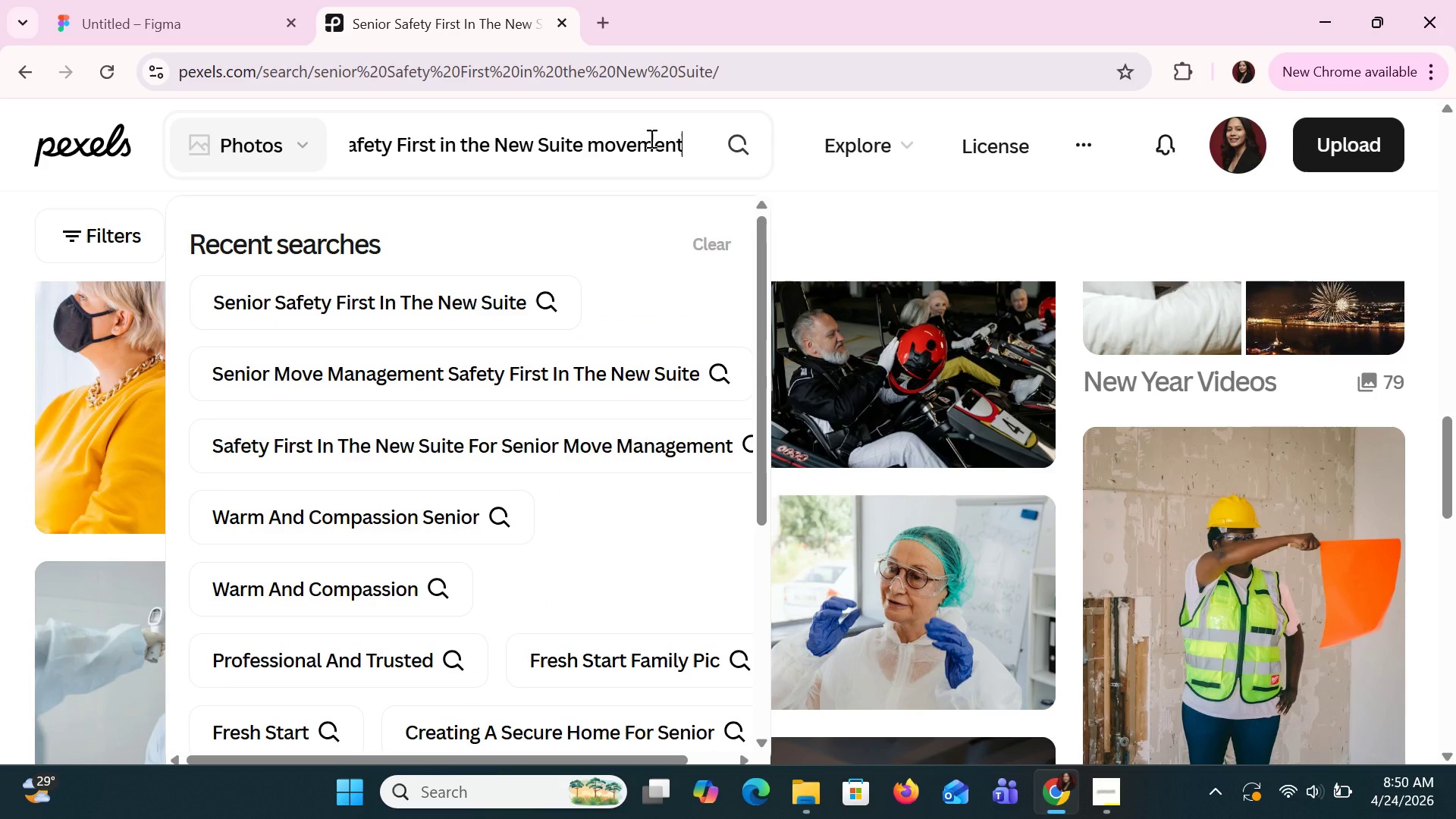 
key(Enter)
 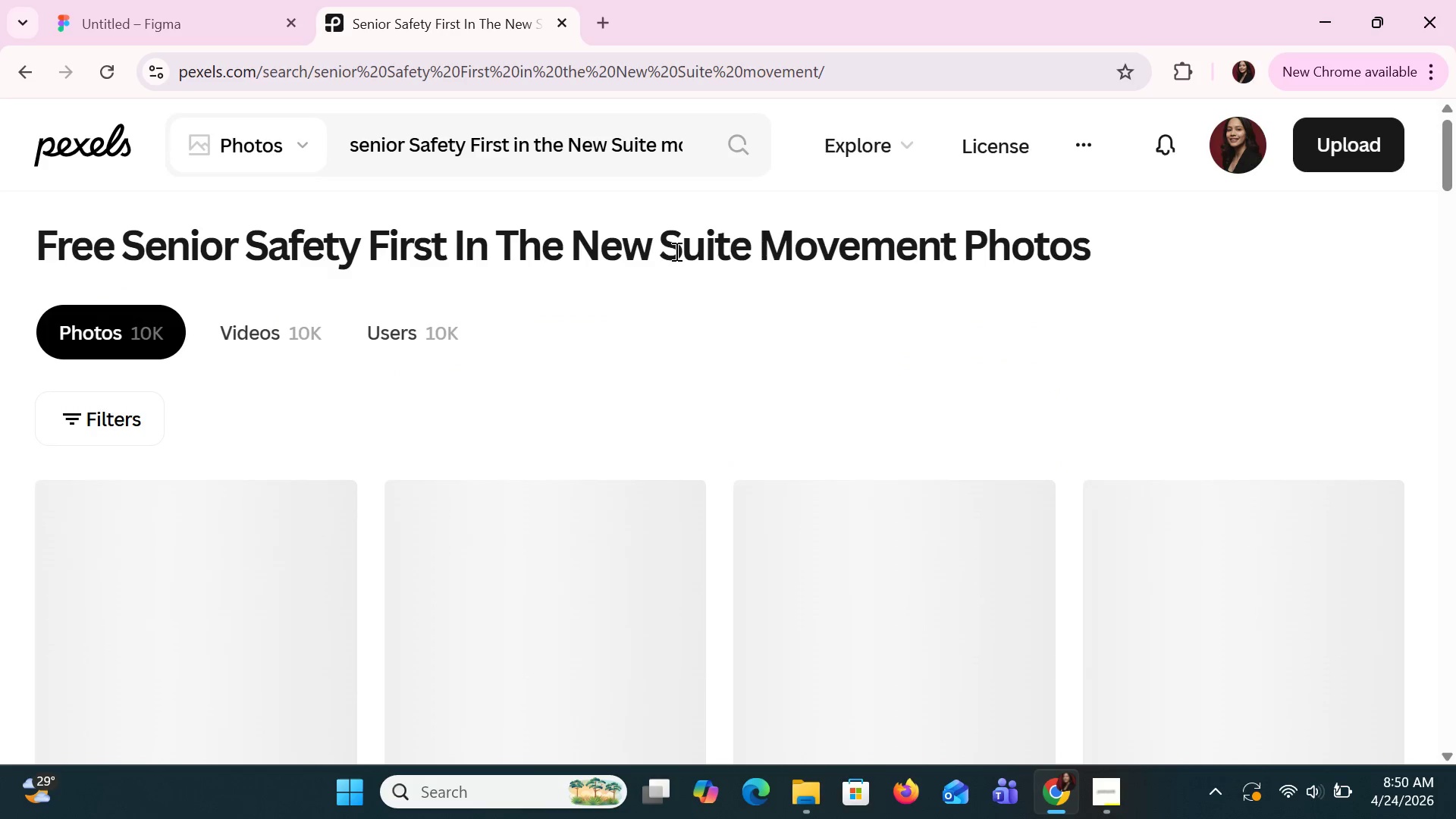 
scroll: coordinate [672, 523], scroll_direction: down, amount: 7.0
 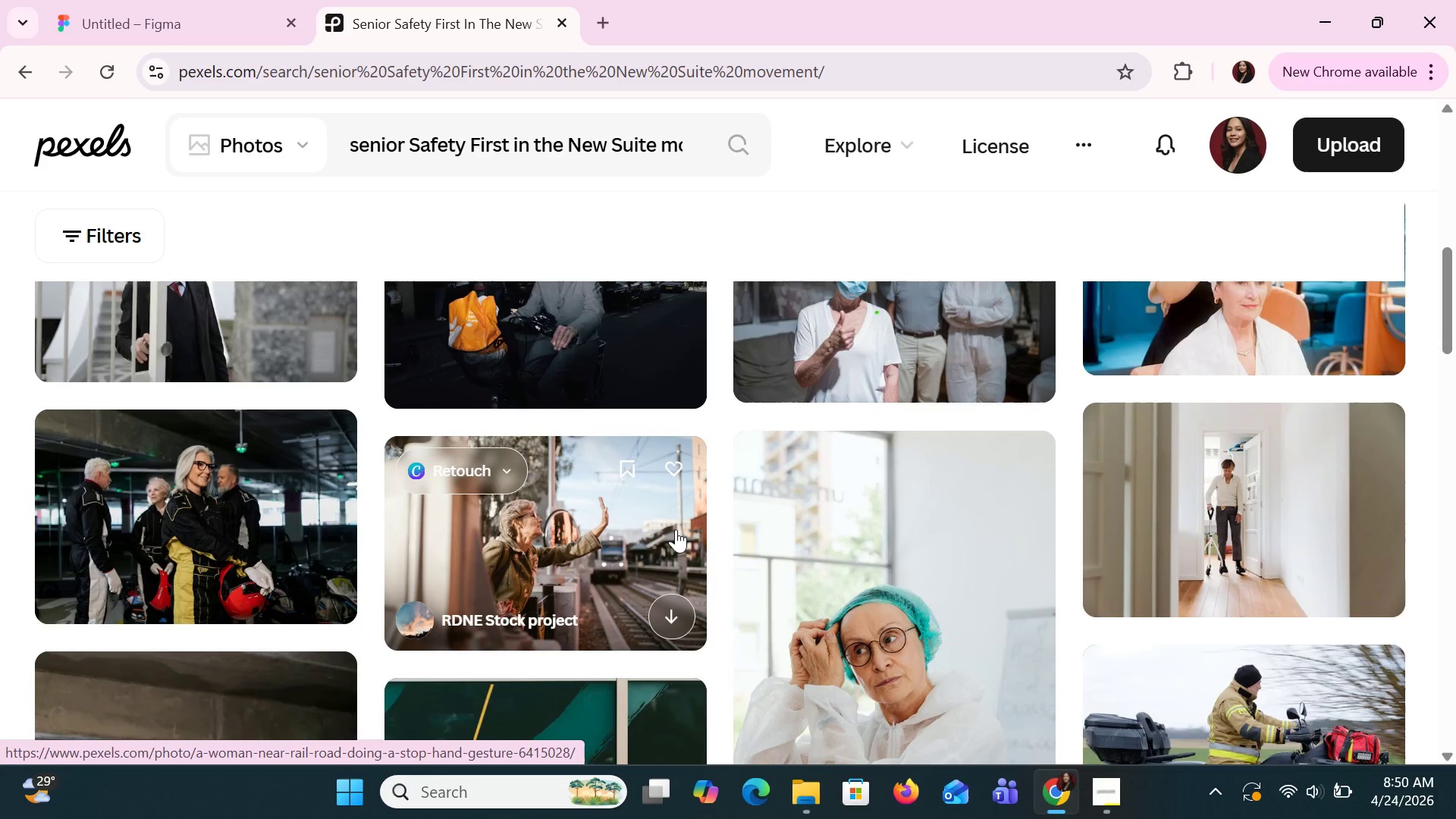 
wait(11.2)
 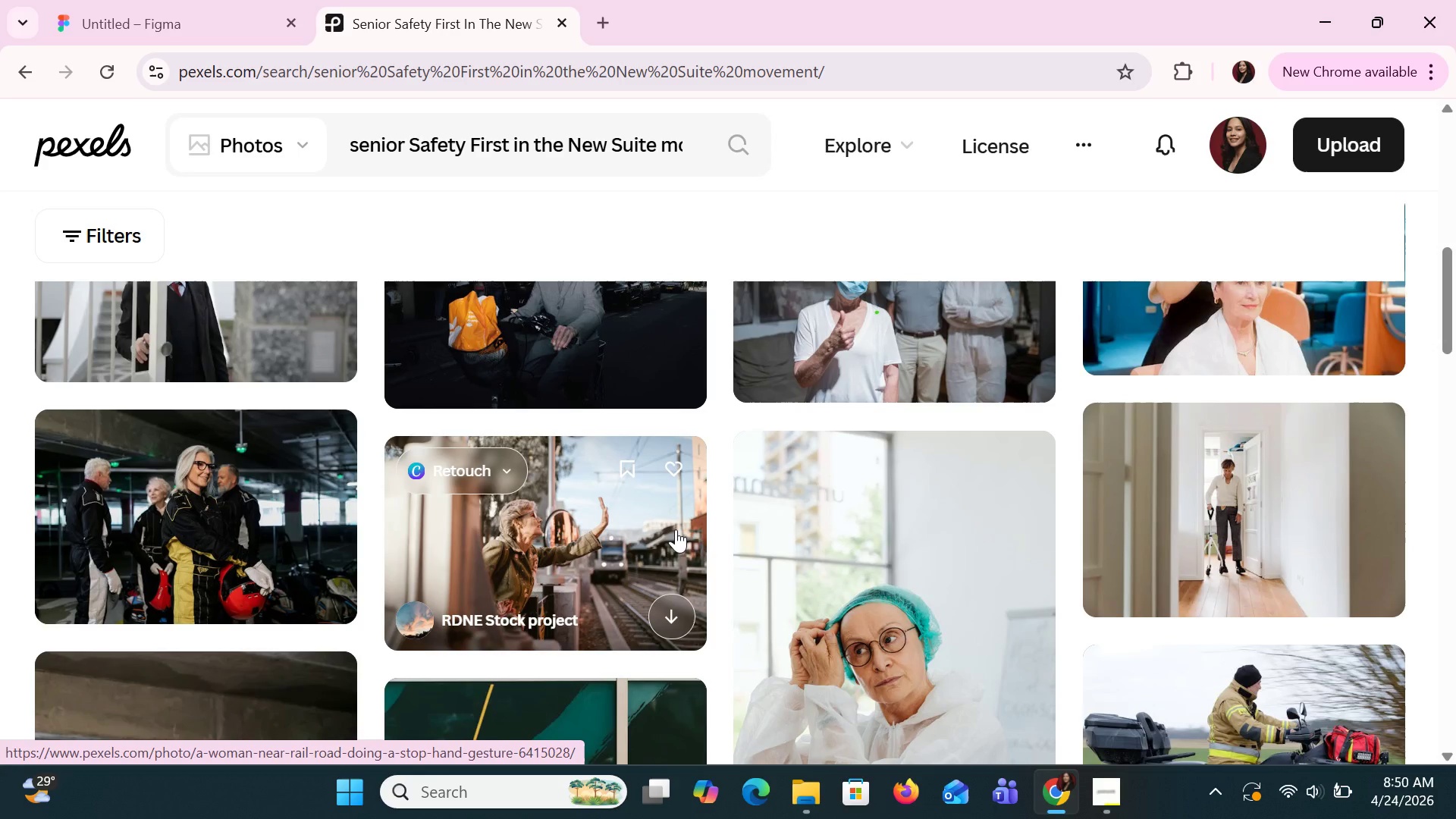 
scroll: coordinate [1182, 544], scroll_direction: down, amount: 10.0
 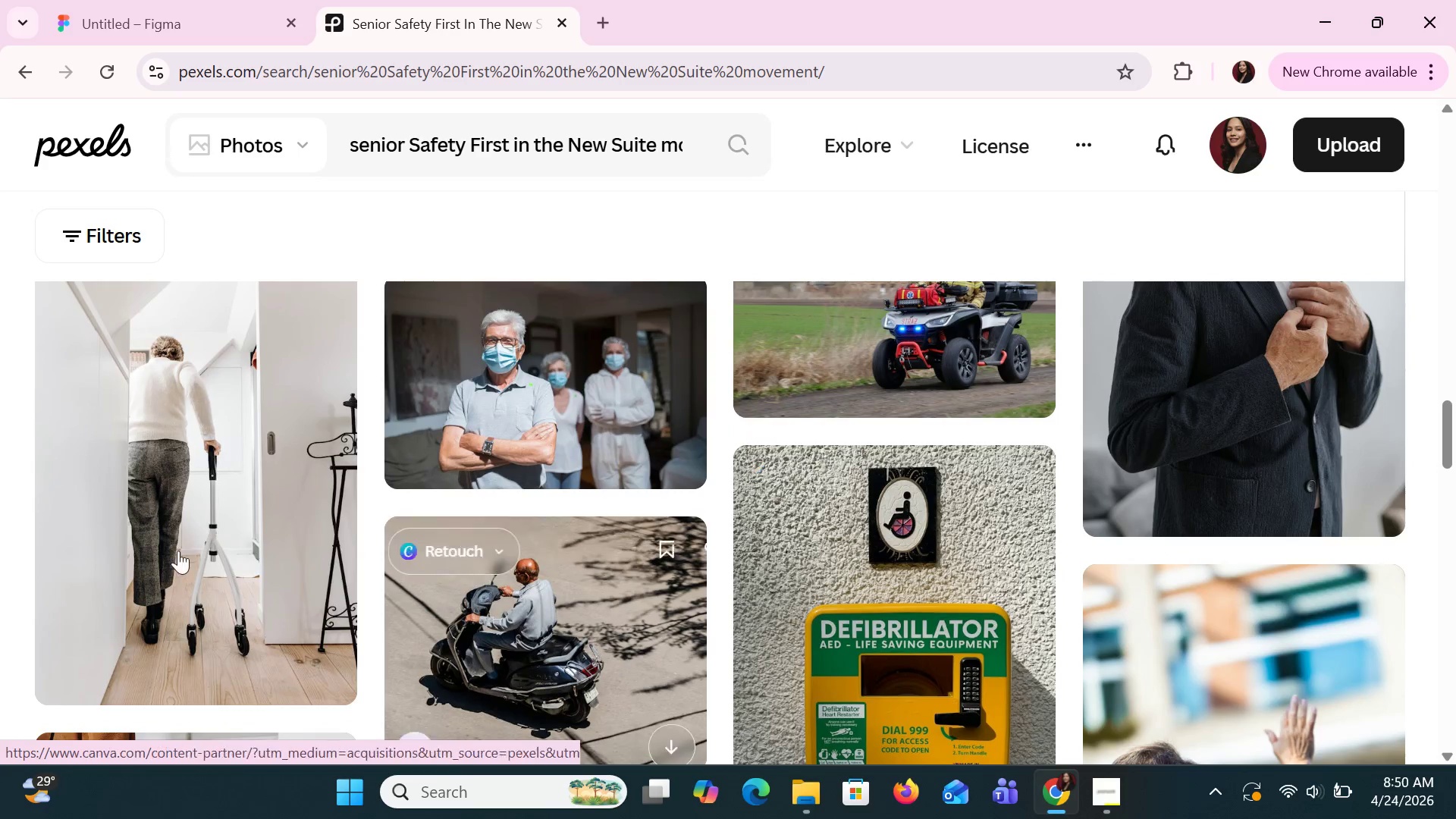 
left_click([178, 551])
 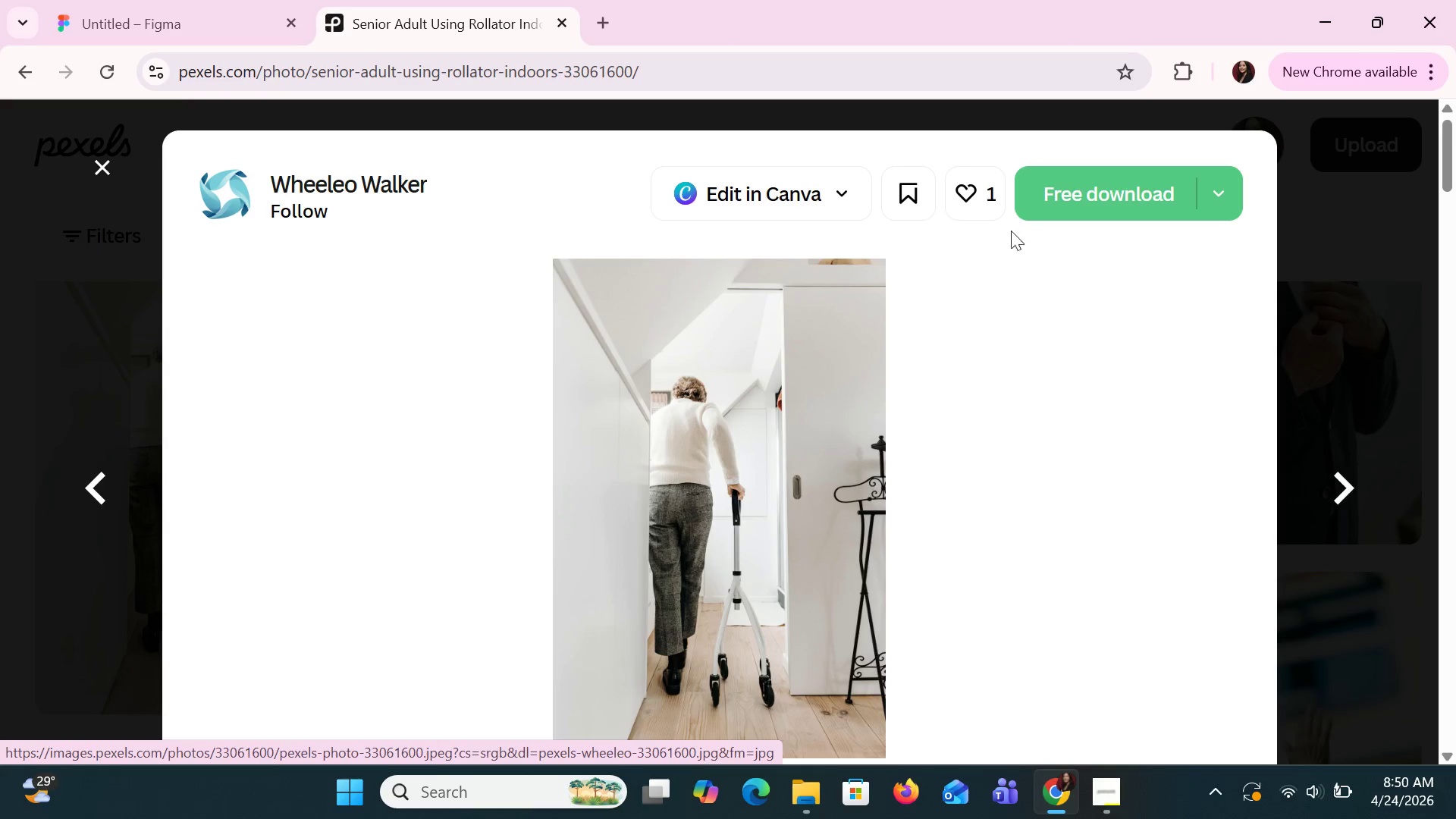 
left_click([1068, 198])
 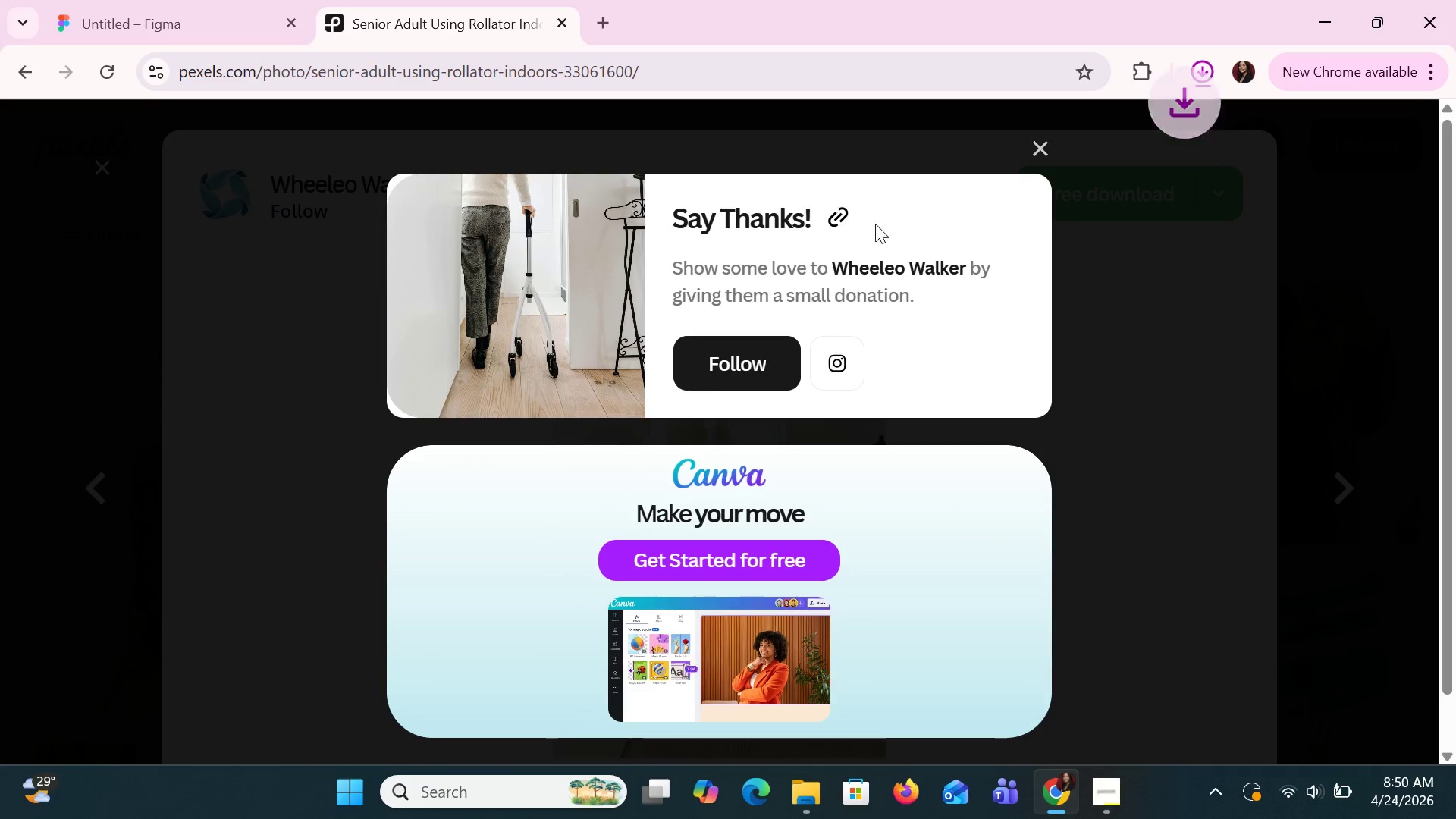 
left_click([1036, 152])
 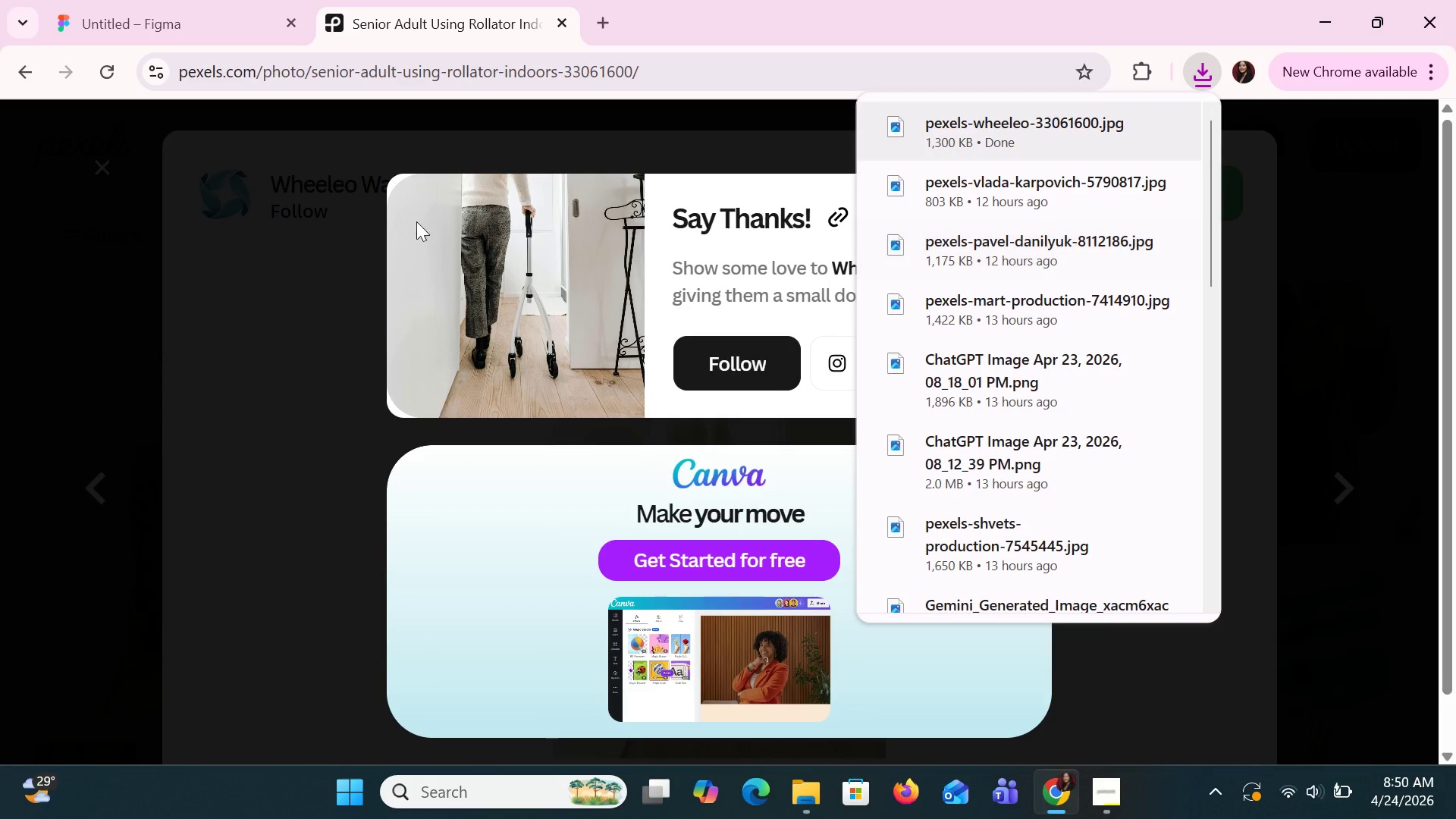 
left_click([278, 298])
 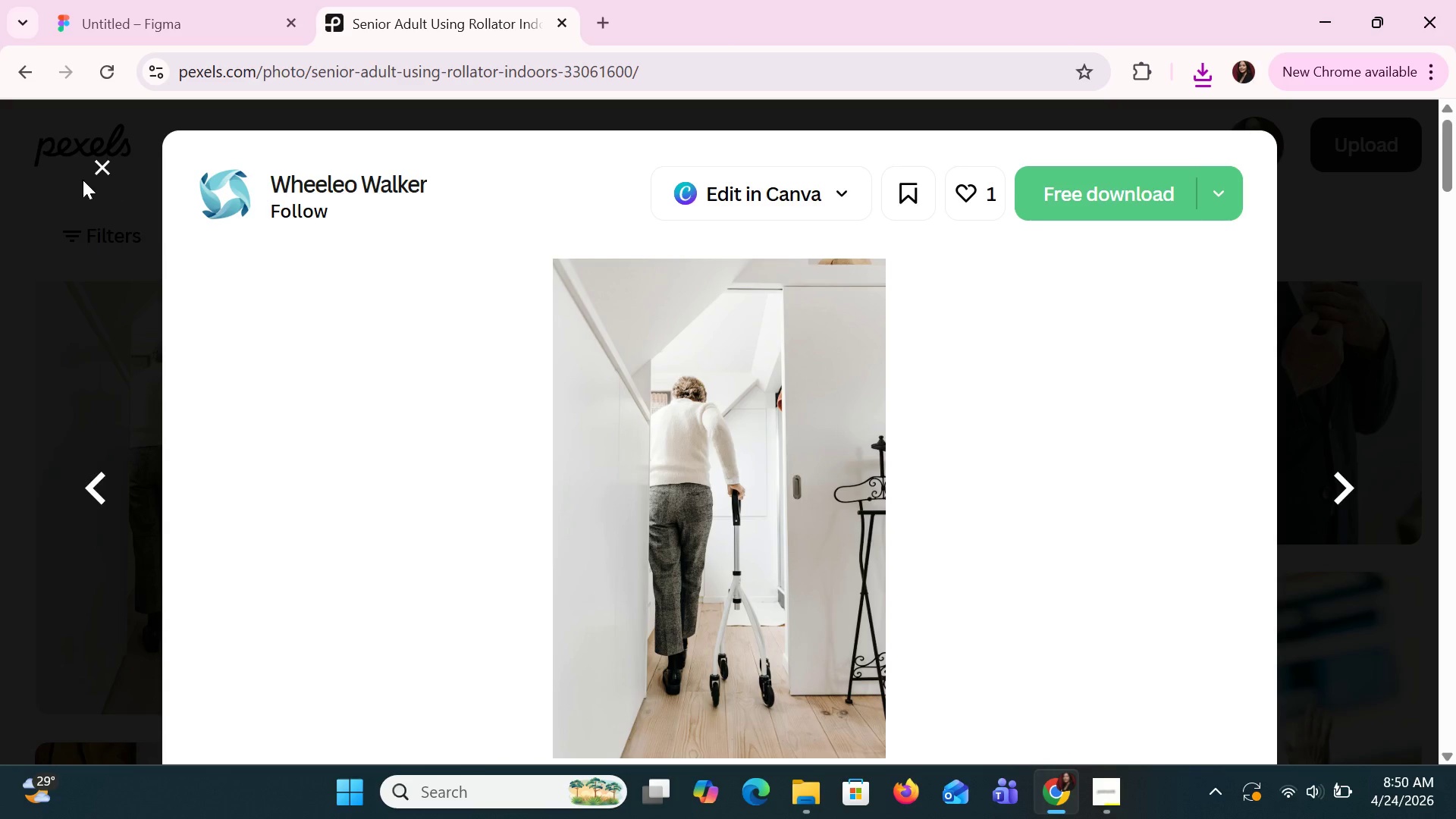 
left_click([91, 160])
 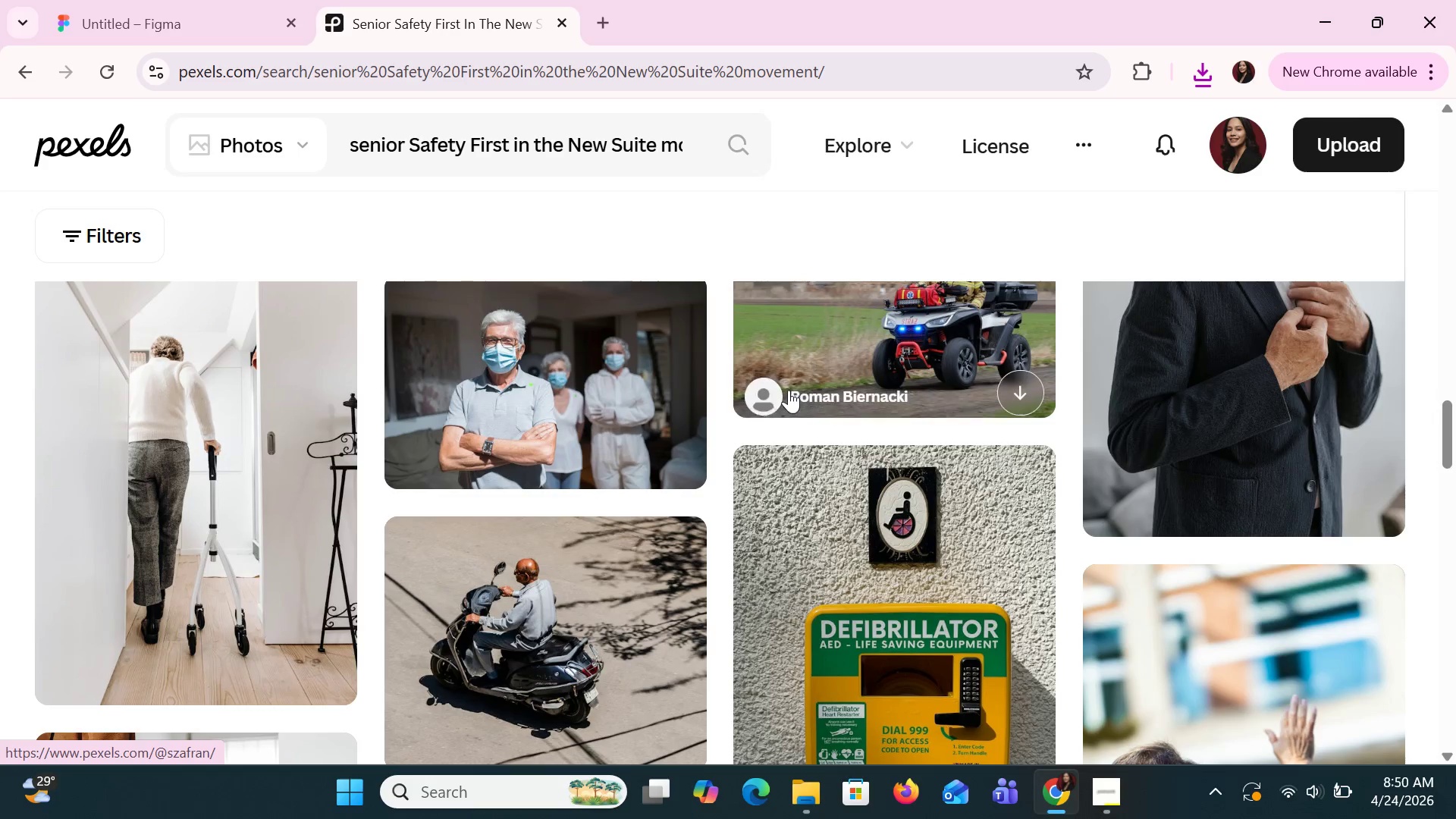 
scroll: coordinate [893, 460], scroll_direction: down, amount: 5.0
 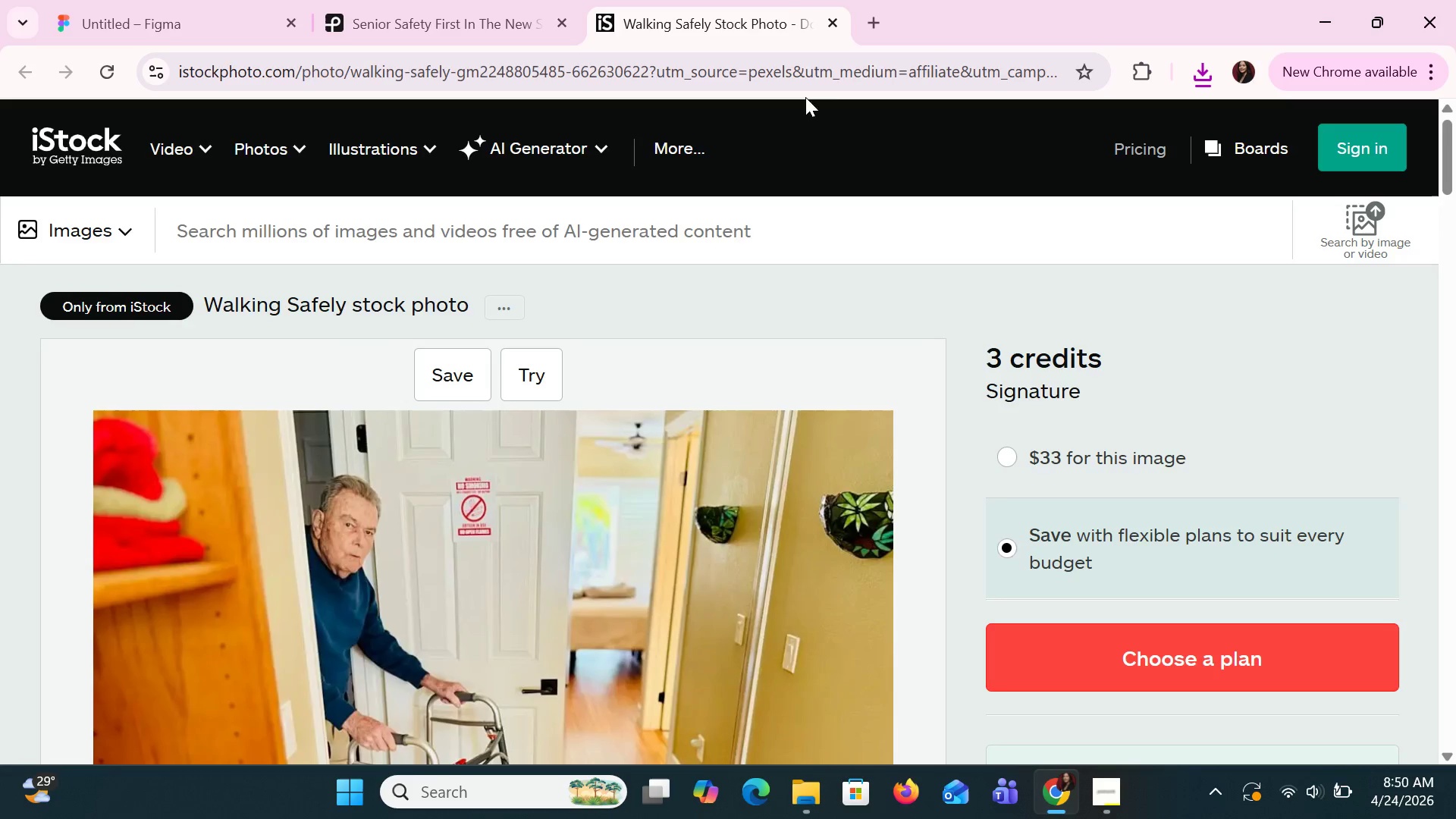 
wait(6.22)
 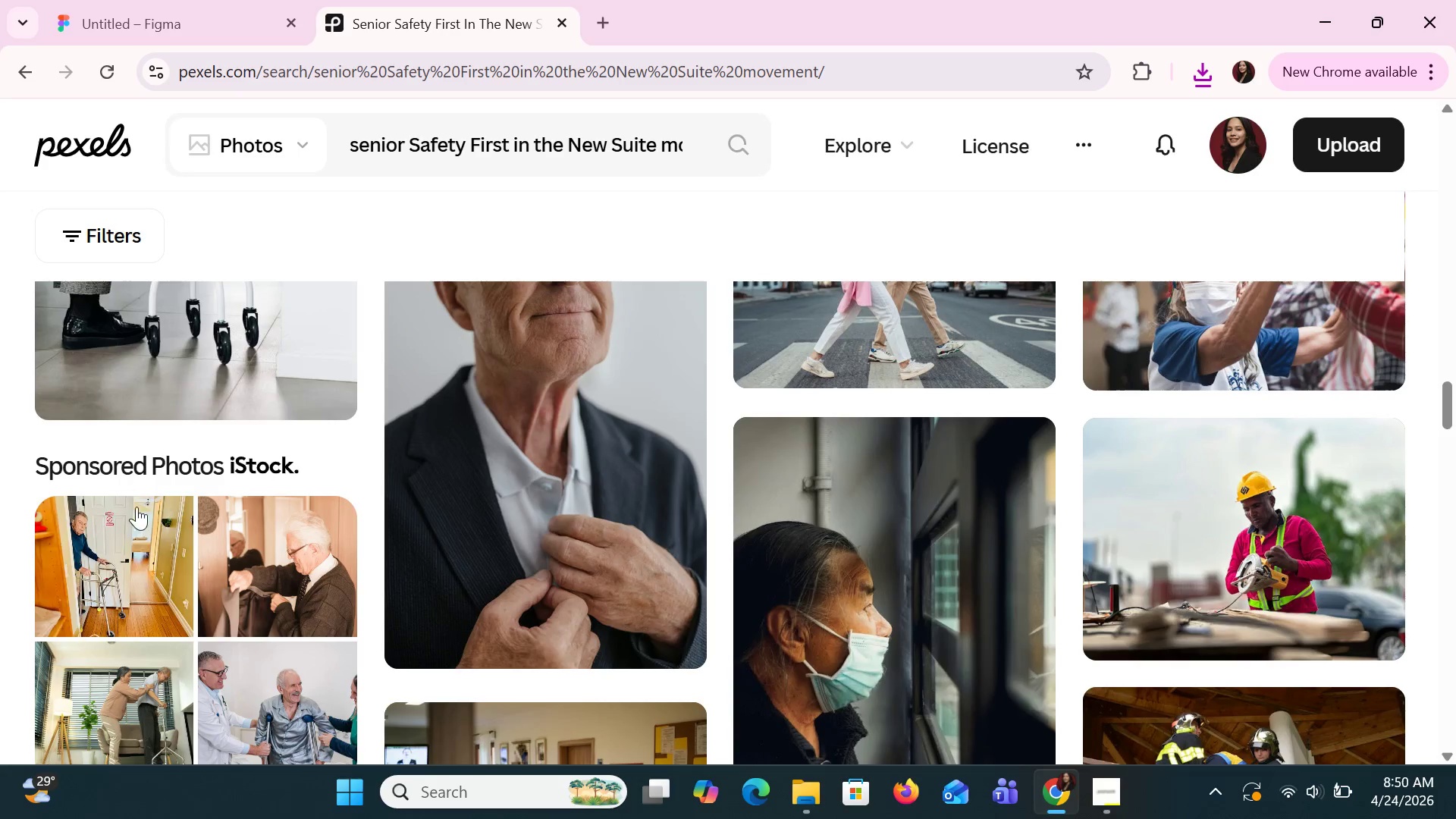 
scroll: coordinate [318, 321], scroll_direction: down, amount: 2.0
 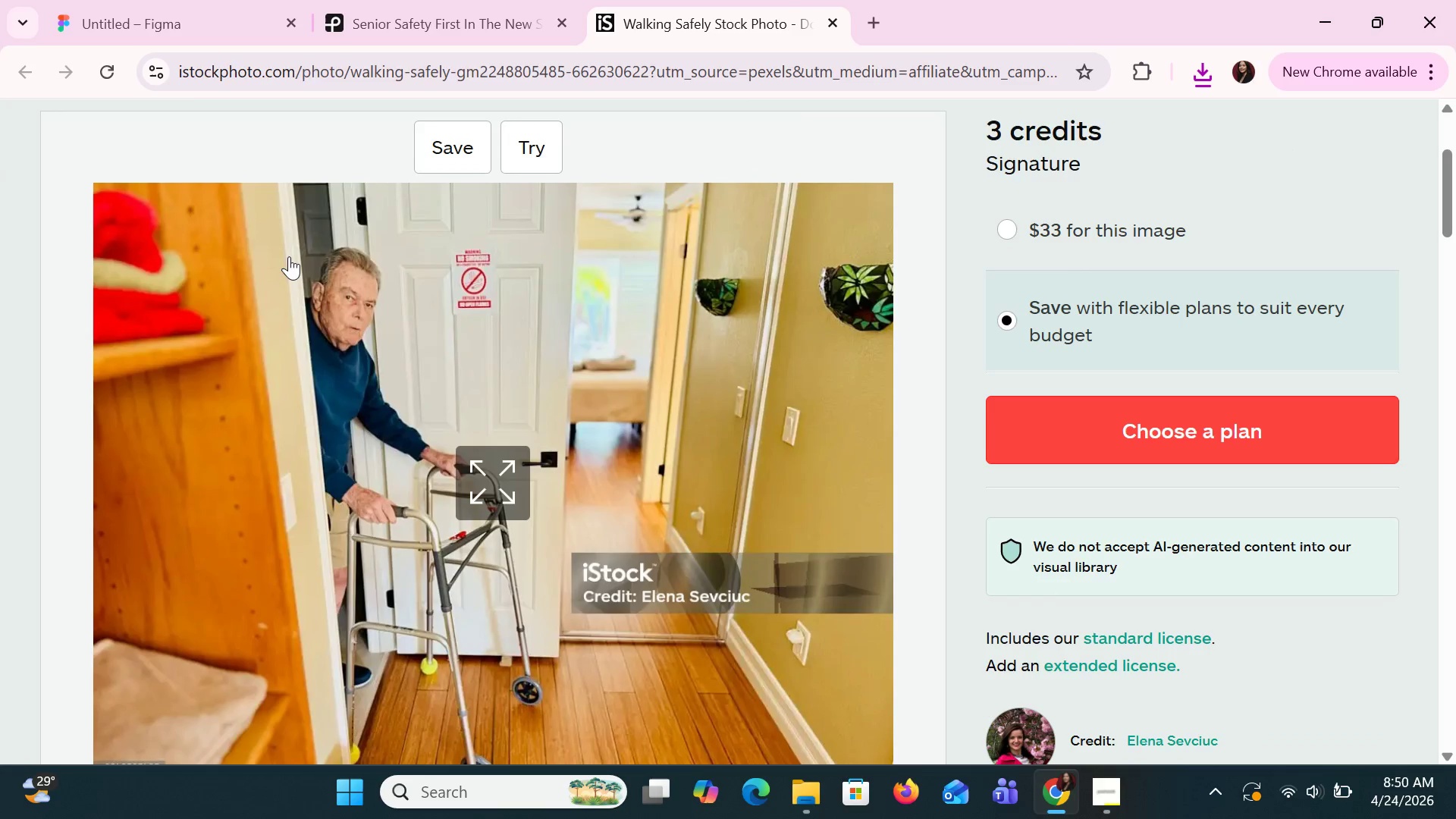 
scroll: coordinate [278, 248], scroll_direction: up, amount: 1.0
 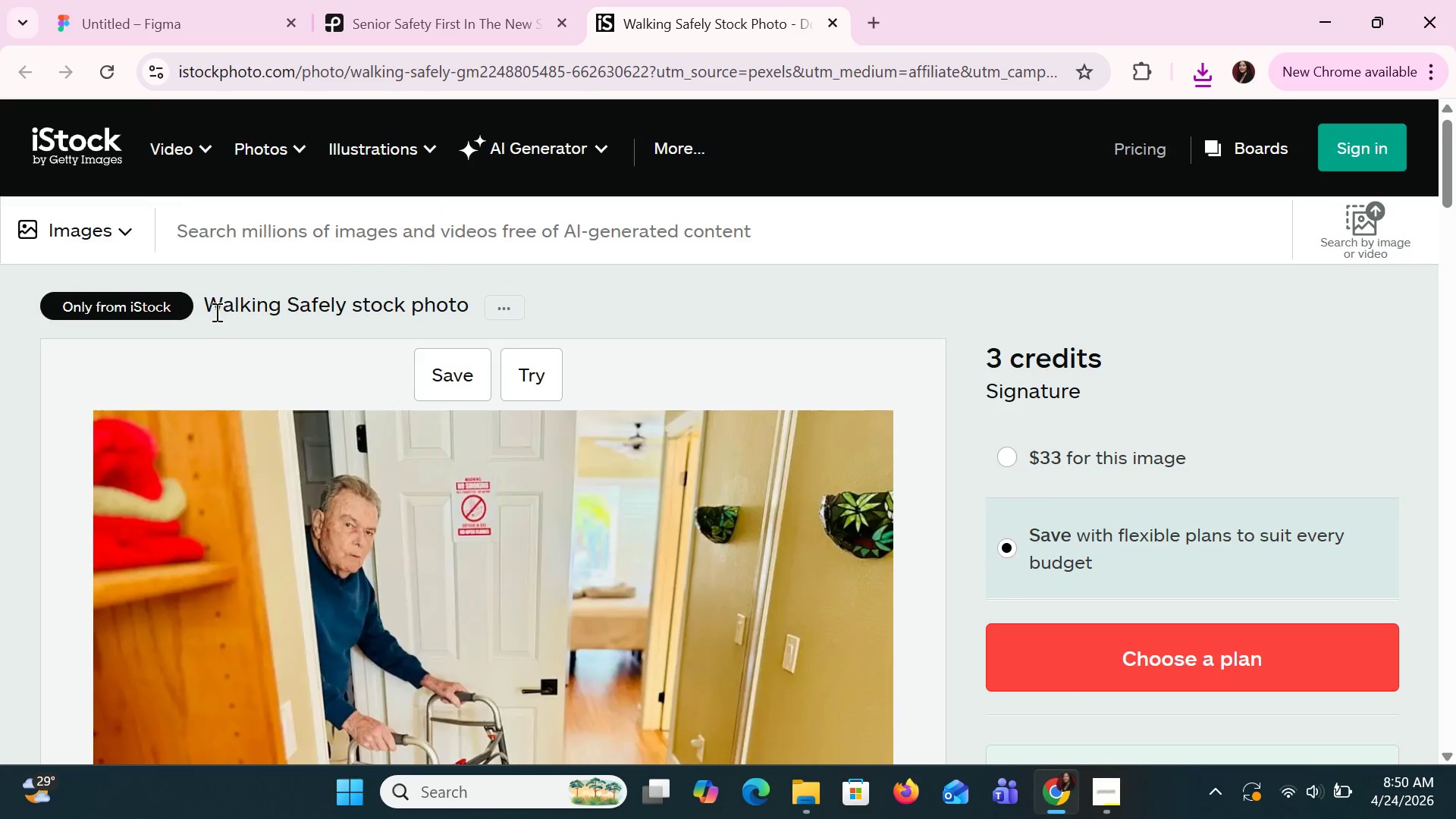 
left_click_drag(start_coordinate=[209, 306], to_coordinate=[348, 303])
 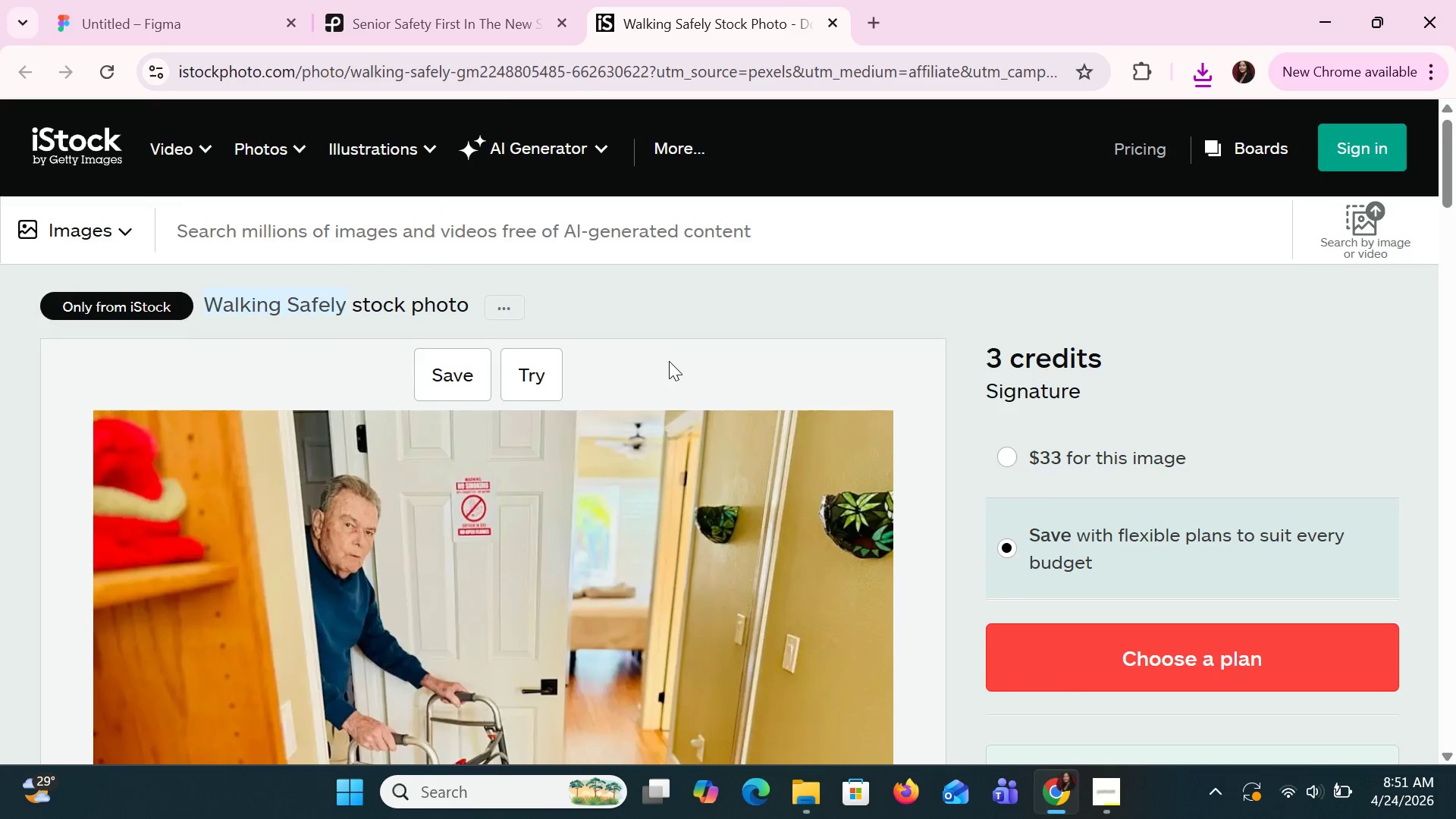 
left_click([466, 0])
 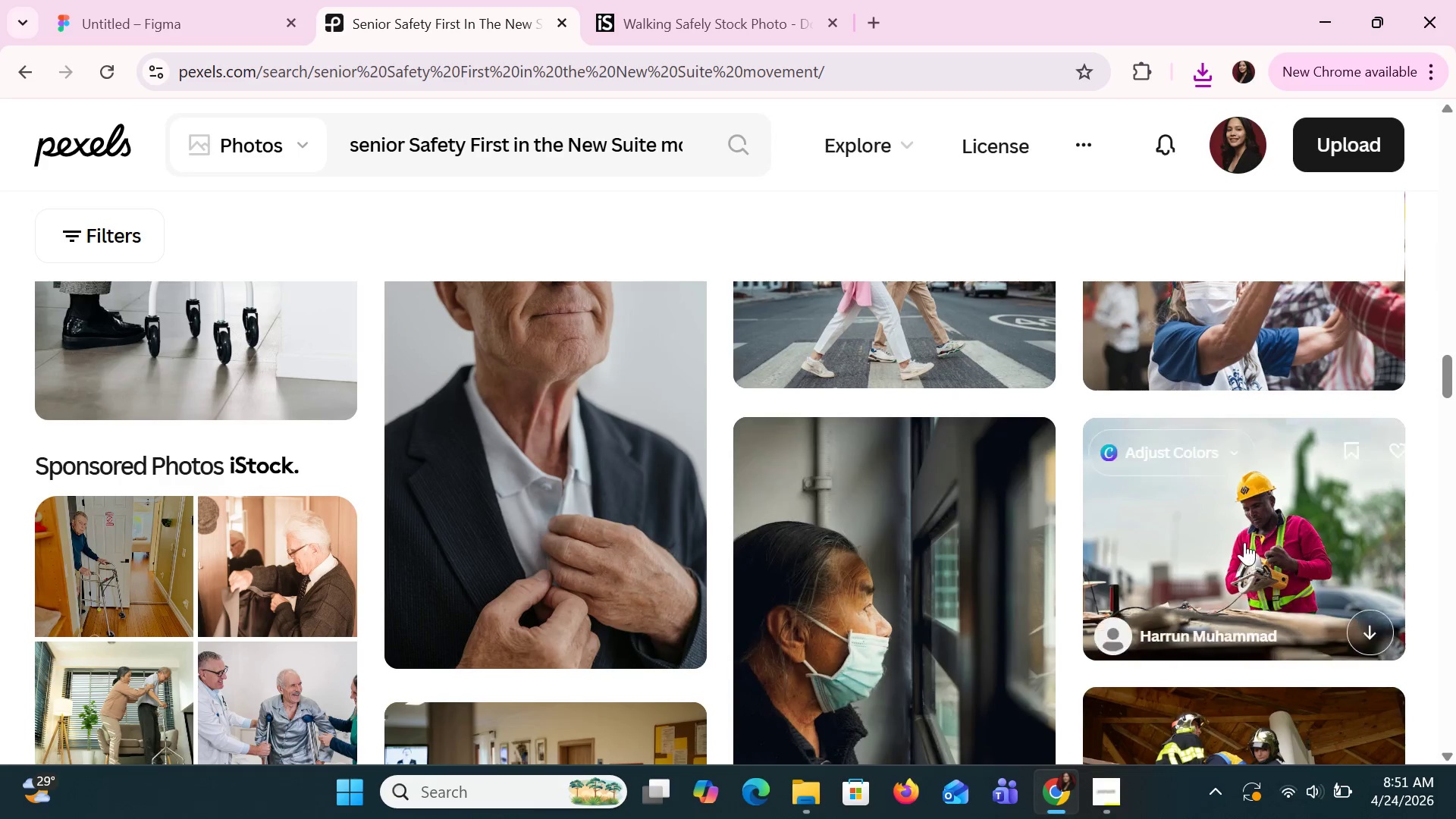 
scroll: coordinate [1246, 542], scroll_direction: up, amount: 2.0
 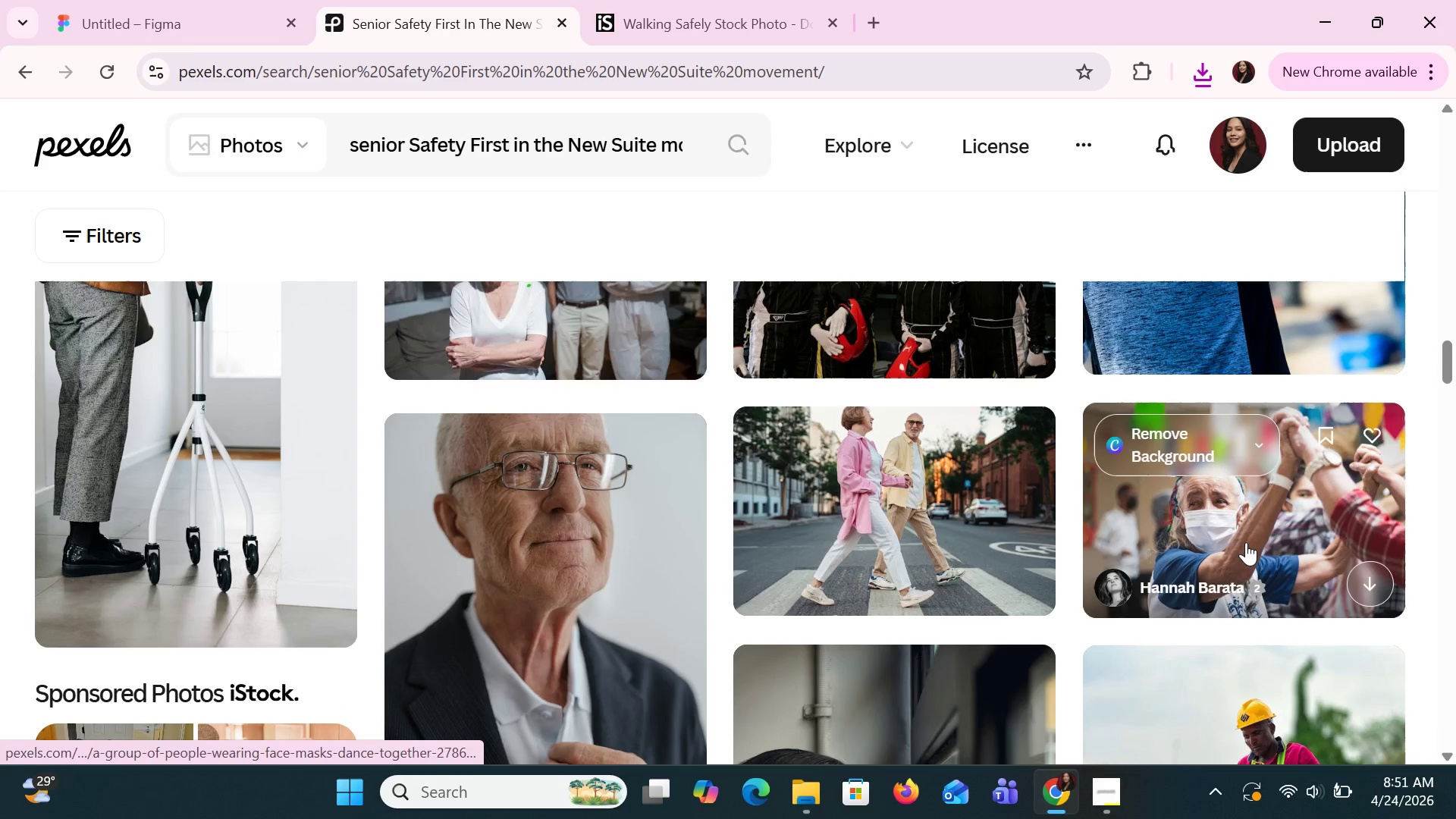 
scroll: coordinate [1246, 542], scroll_direction: down, amount: 3.0
 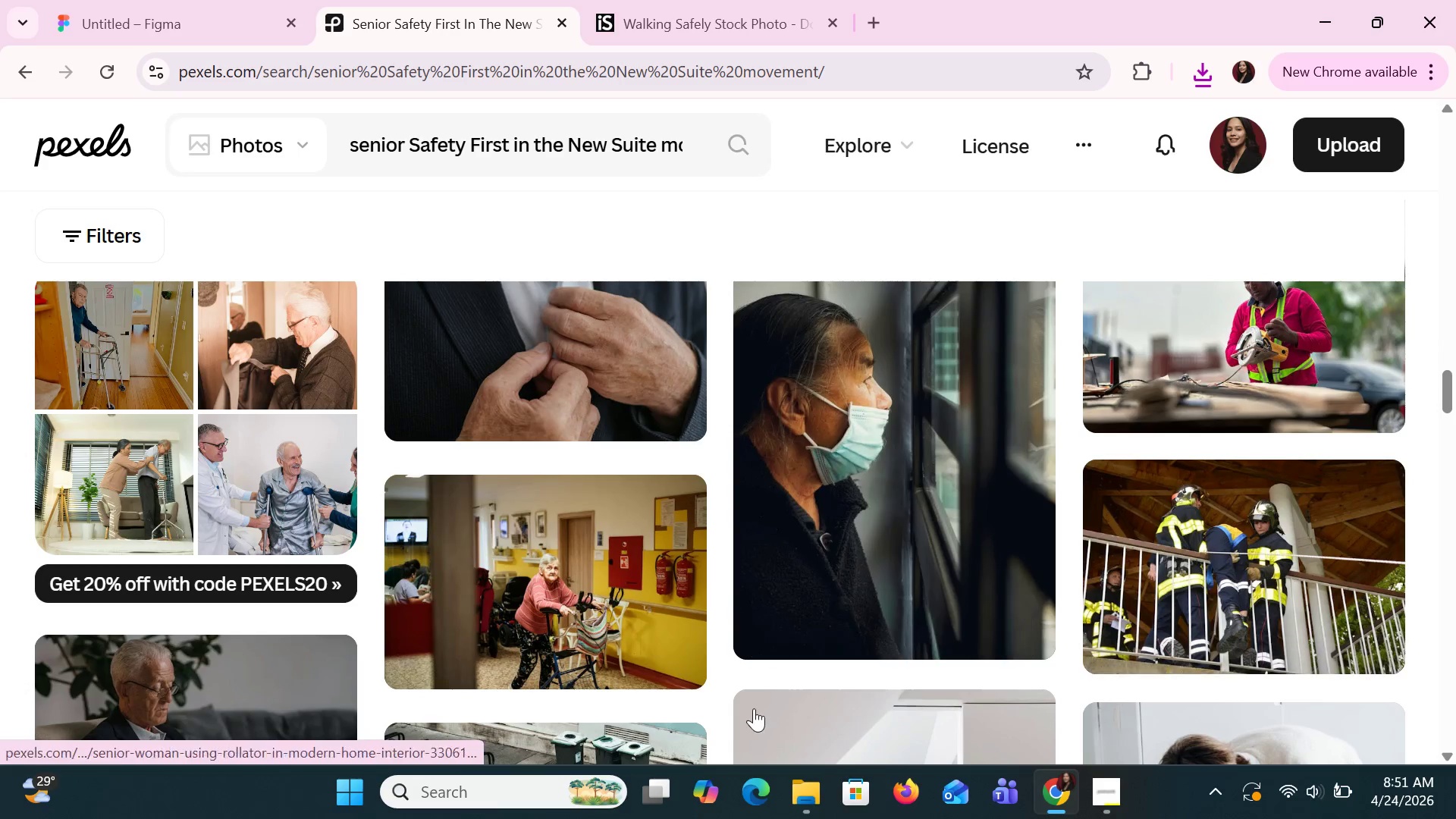 
left_click([581, 620])
 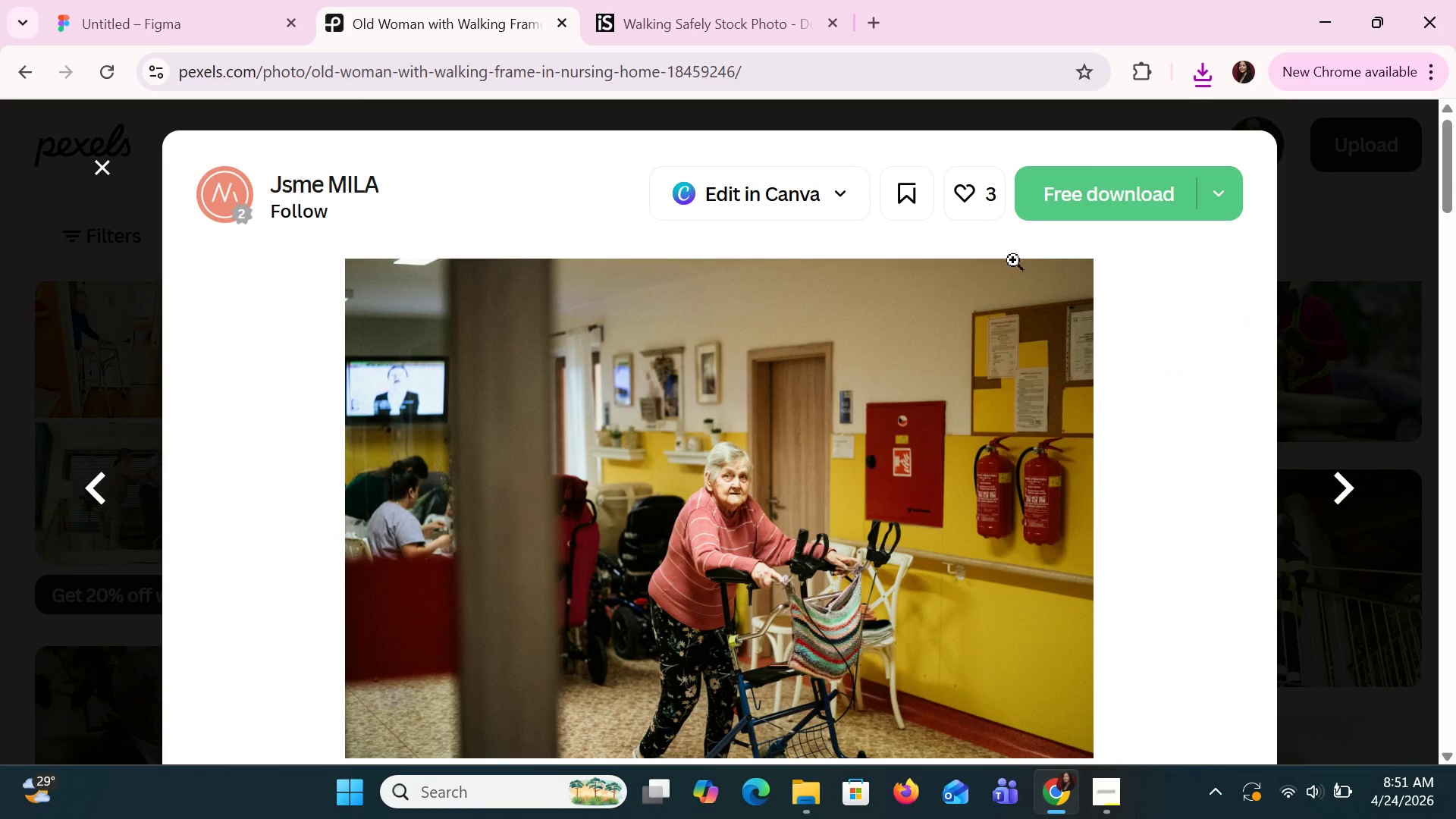 
wait(6.27)
 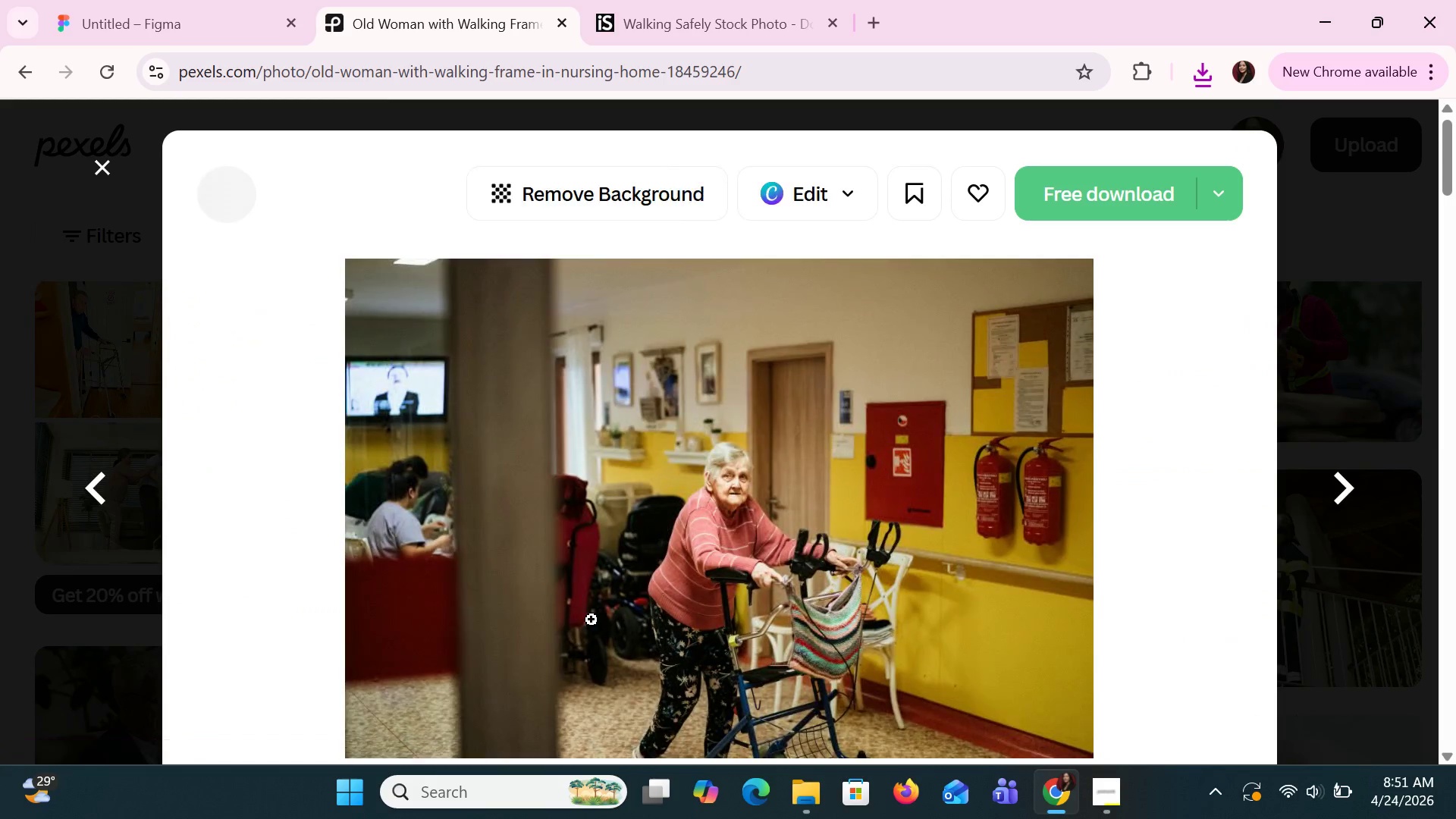 
left_click([1093, 207])
 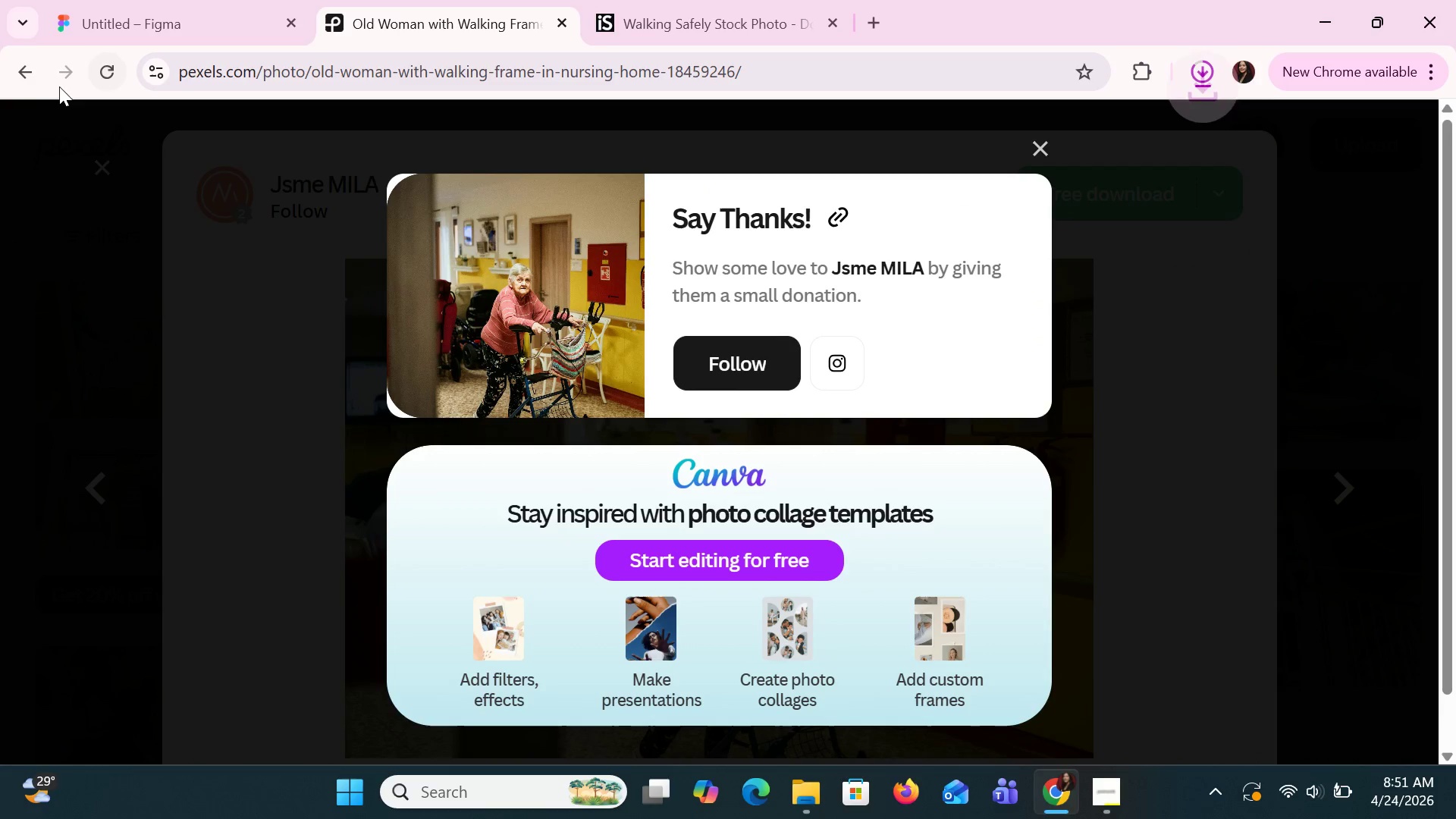 
left_click([24, 67])
 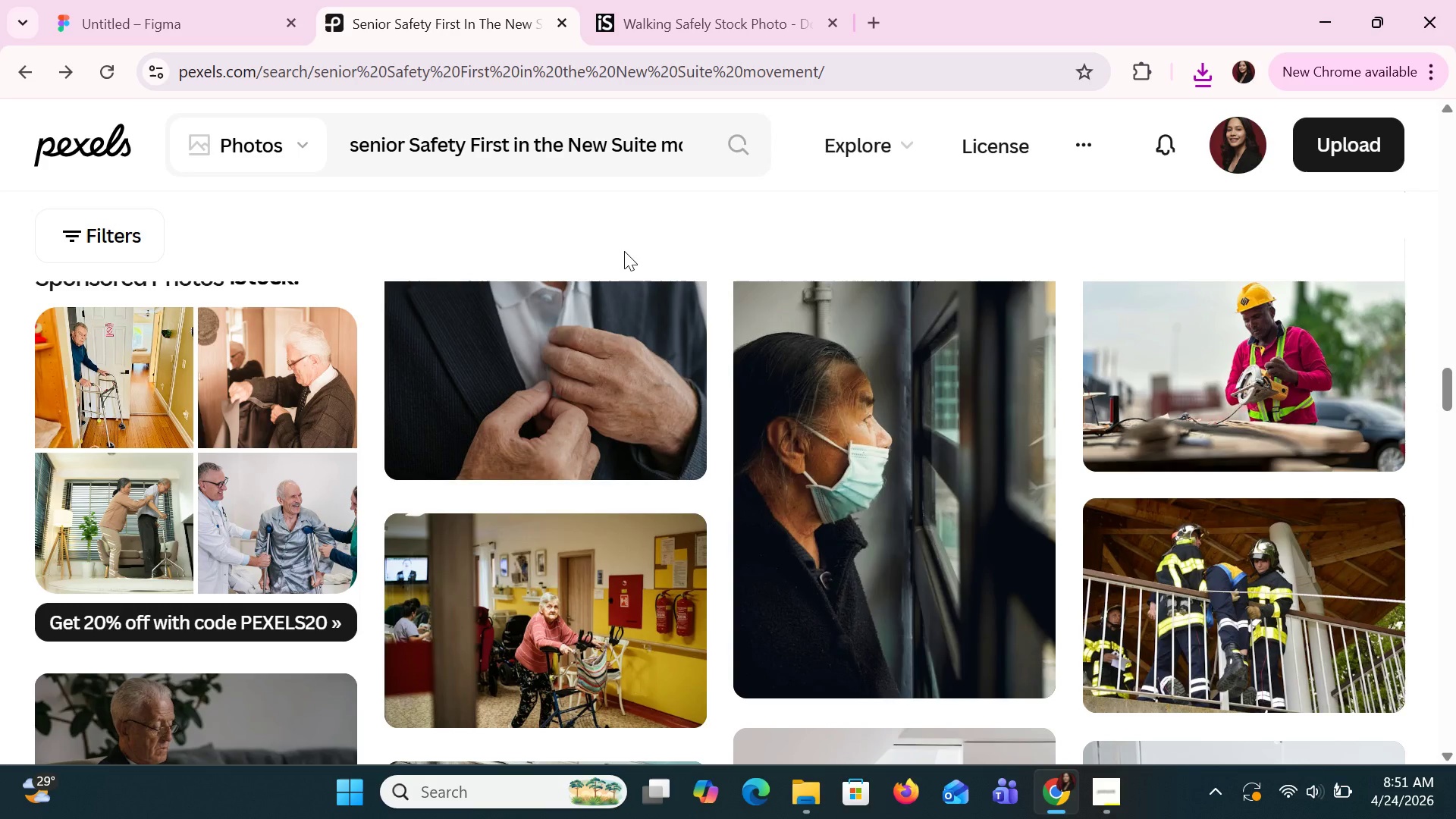 
wait(5.78)
 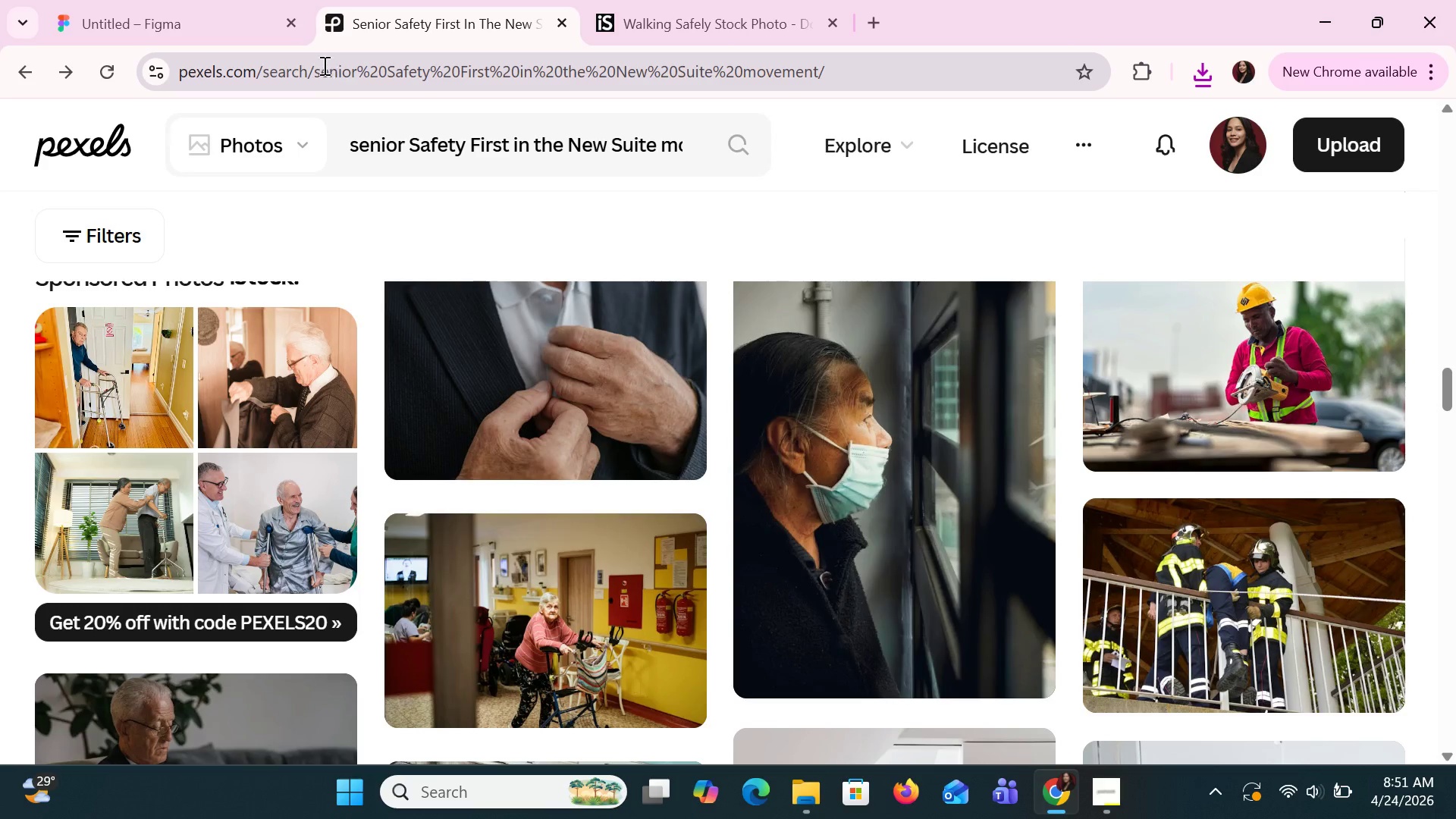 
double_click([689, 150])
 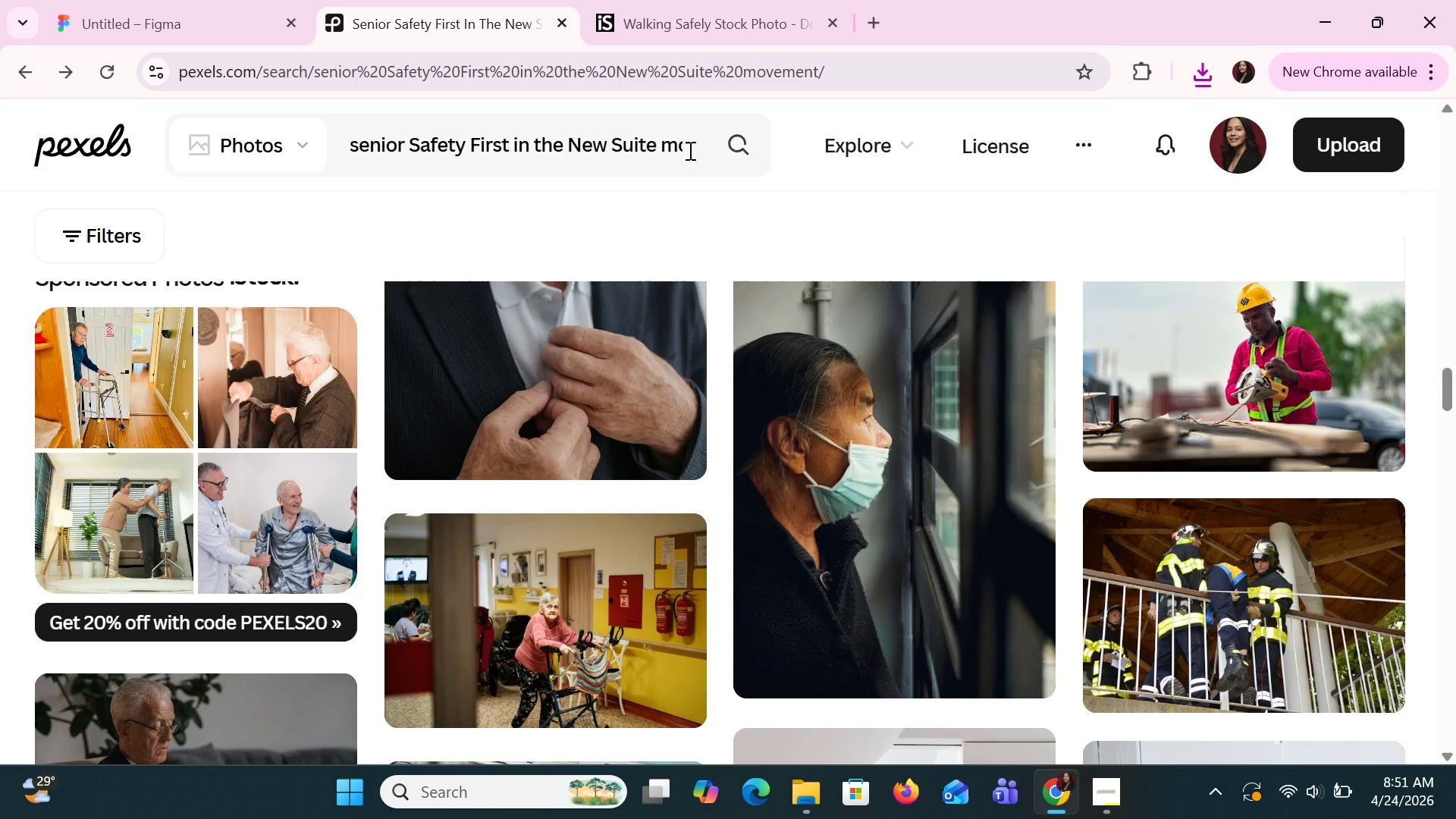 
triple_click([689, 150])
 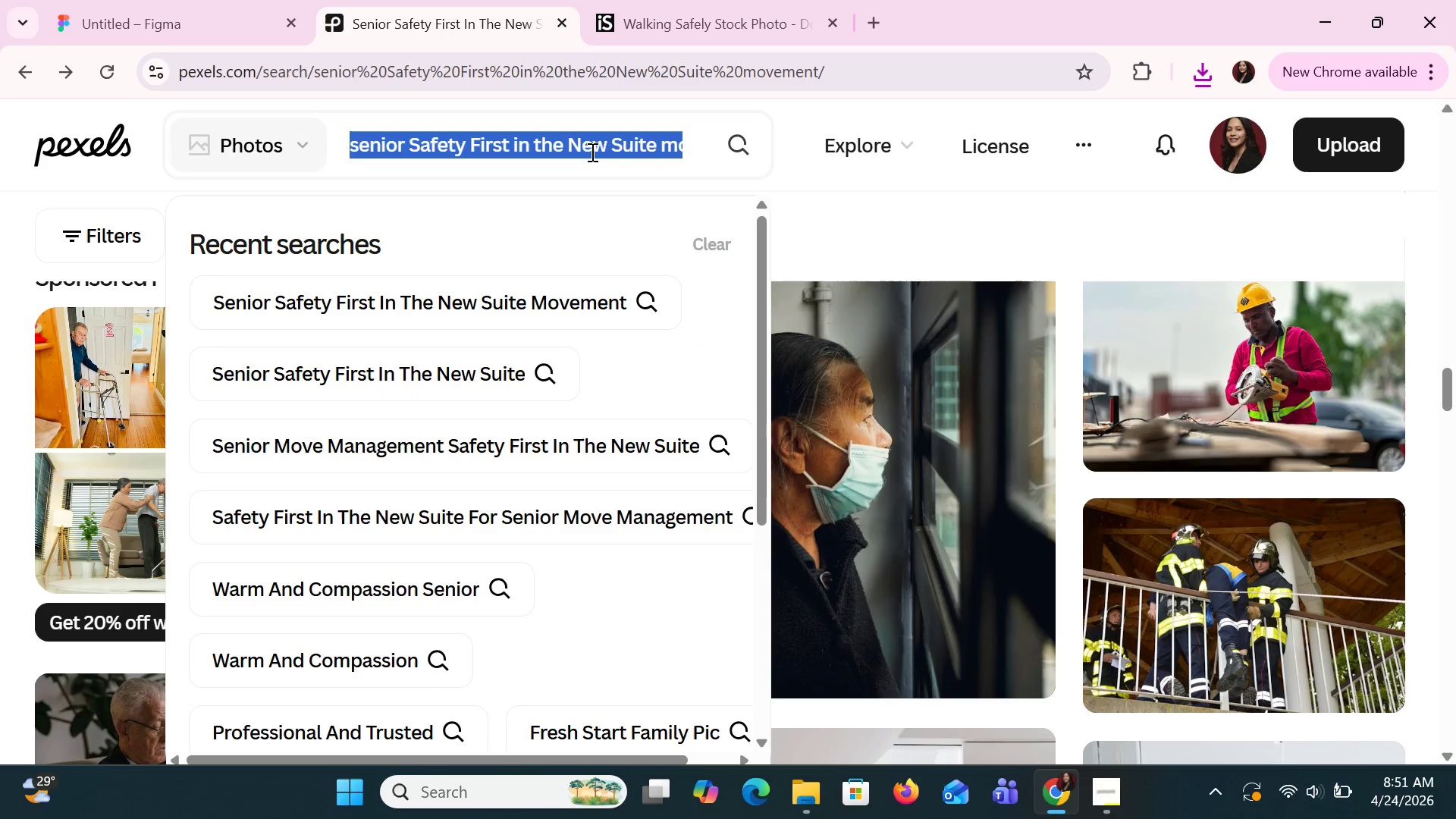 
triple_click([591, 152])
 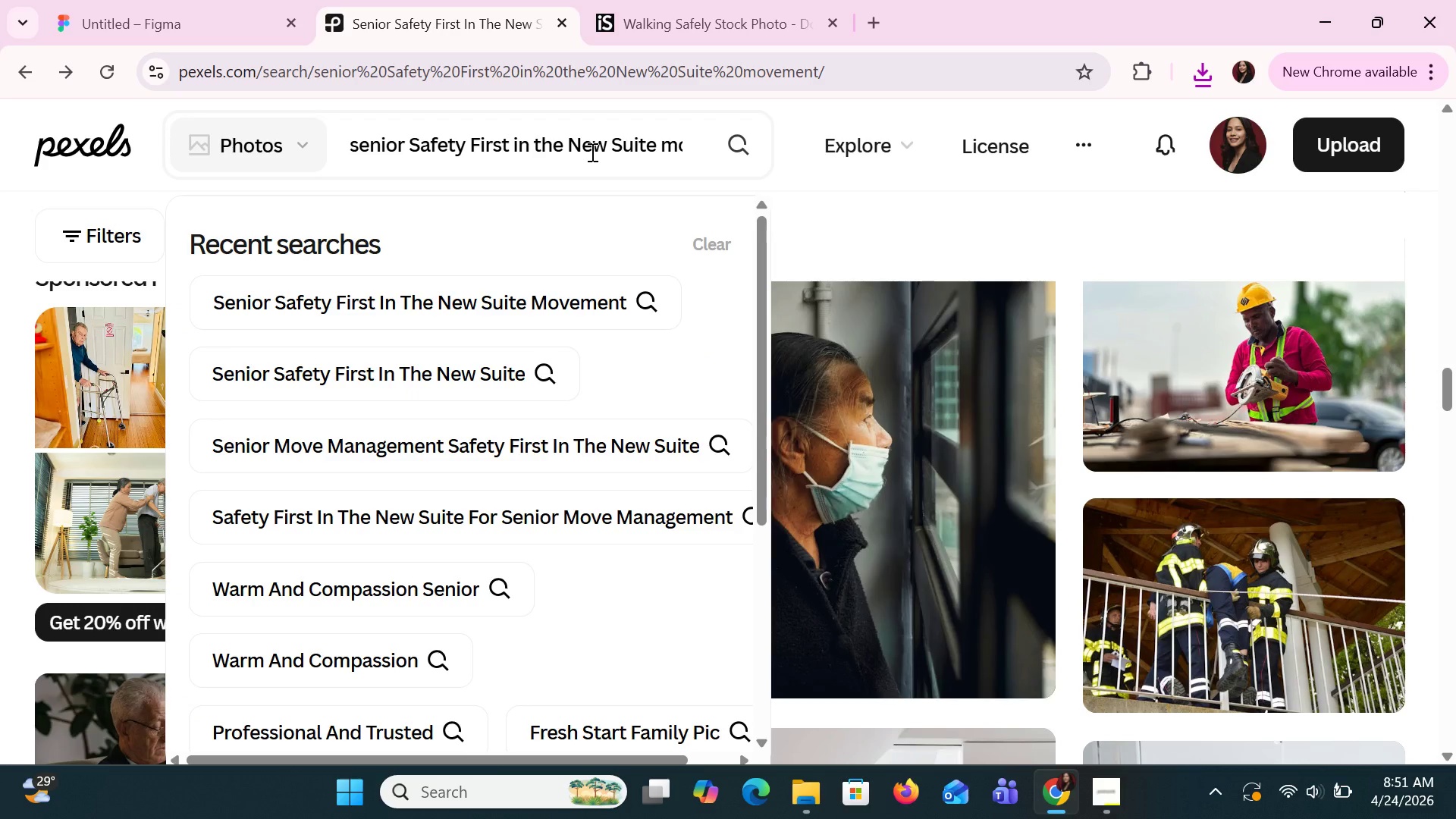 
key(Control+A)
 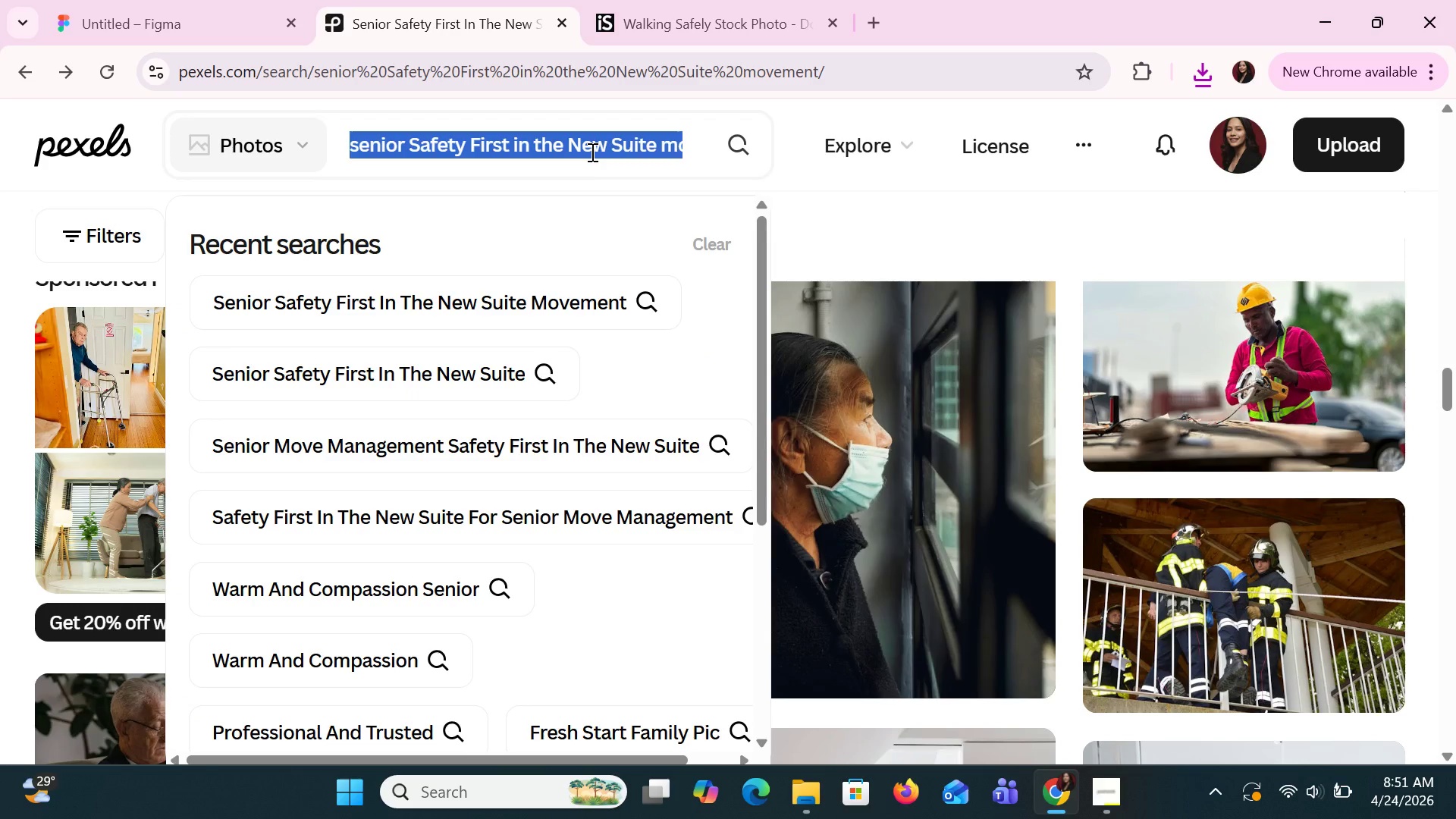 
type(senior legal side of moving)
 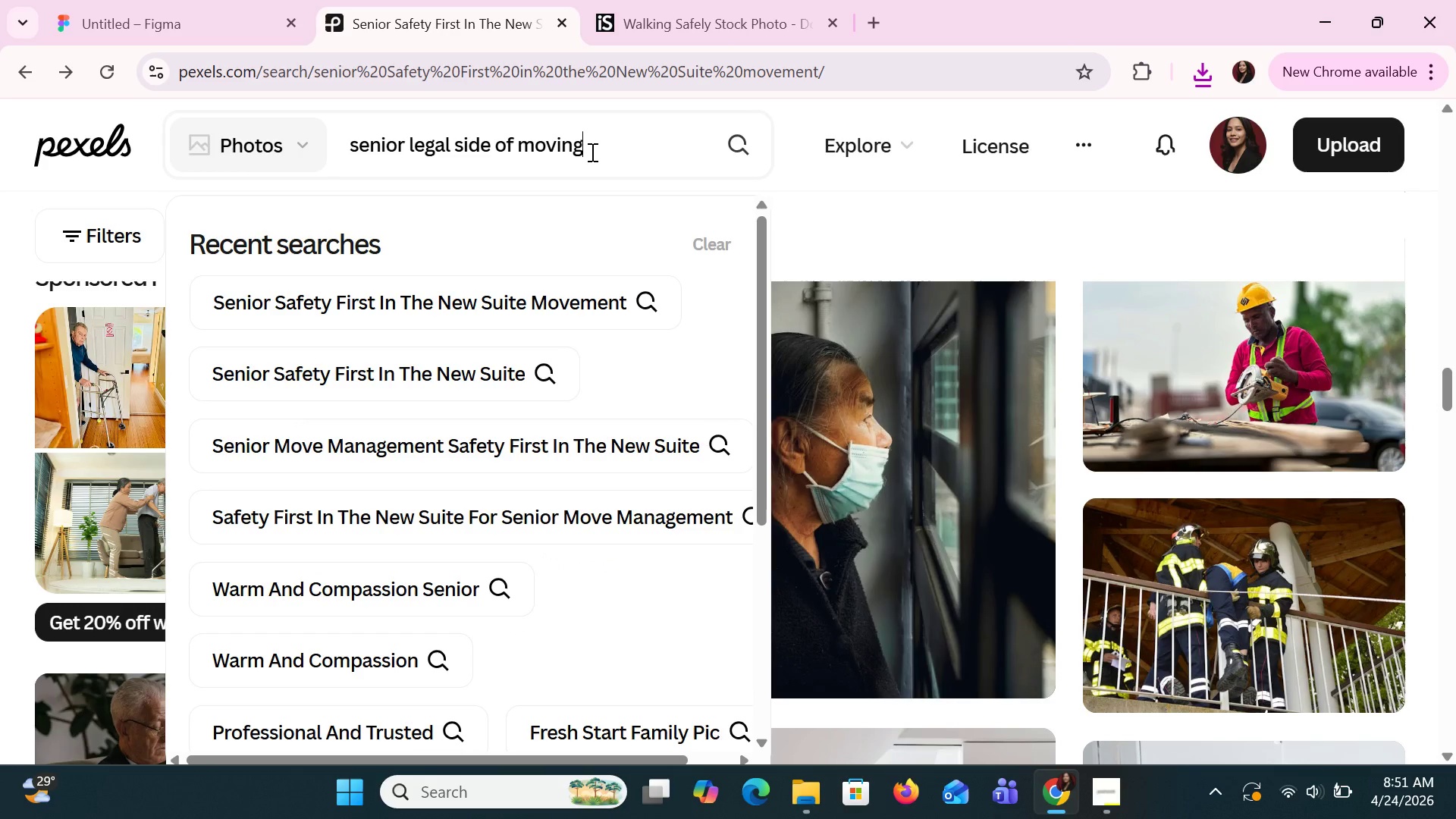 
key(Enter)
 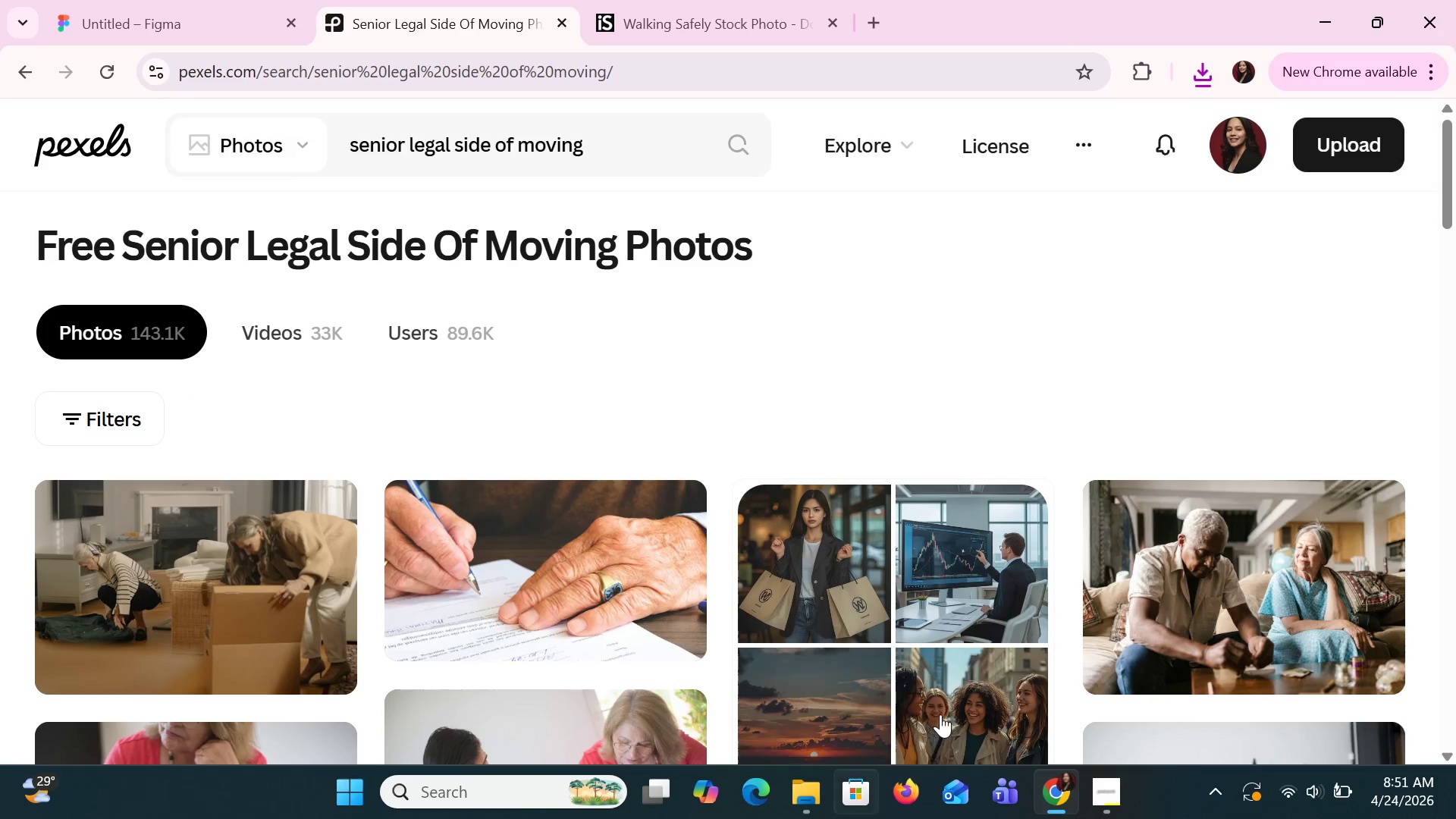 
wait(9.03)
 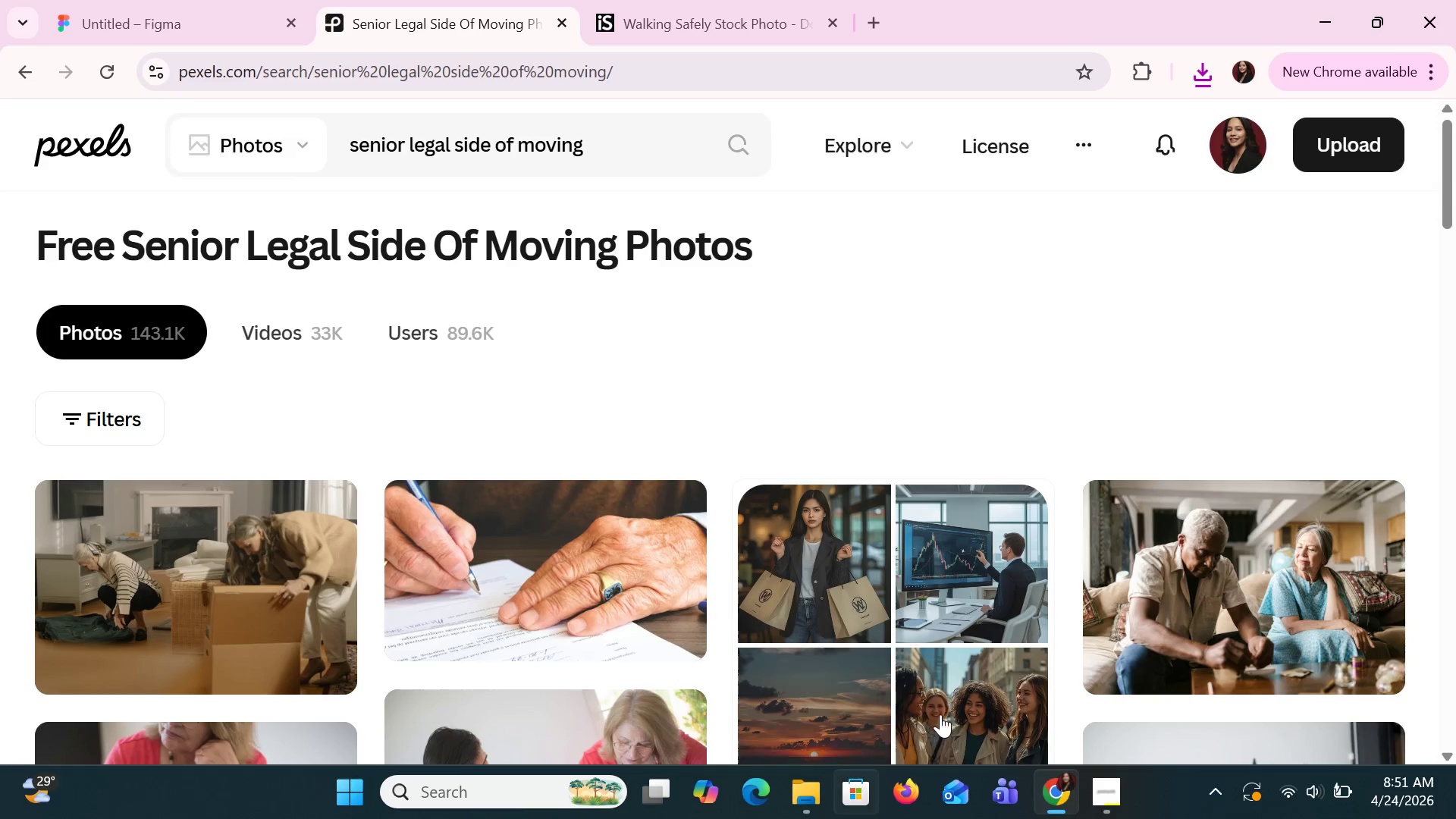 
scroll: coordinate [1298, 514], scroll_direction: down, amount: 4.0
 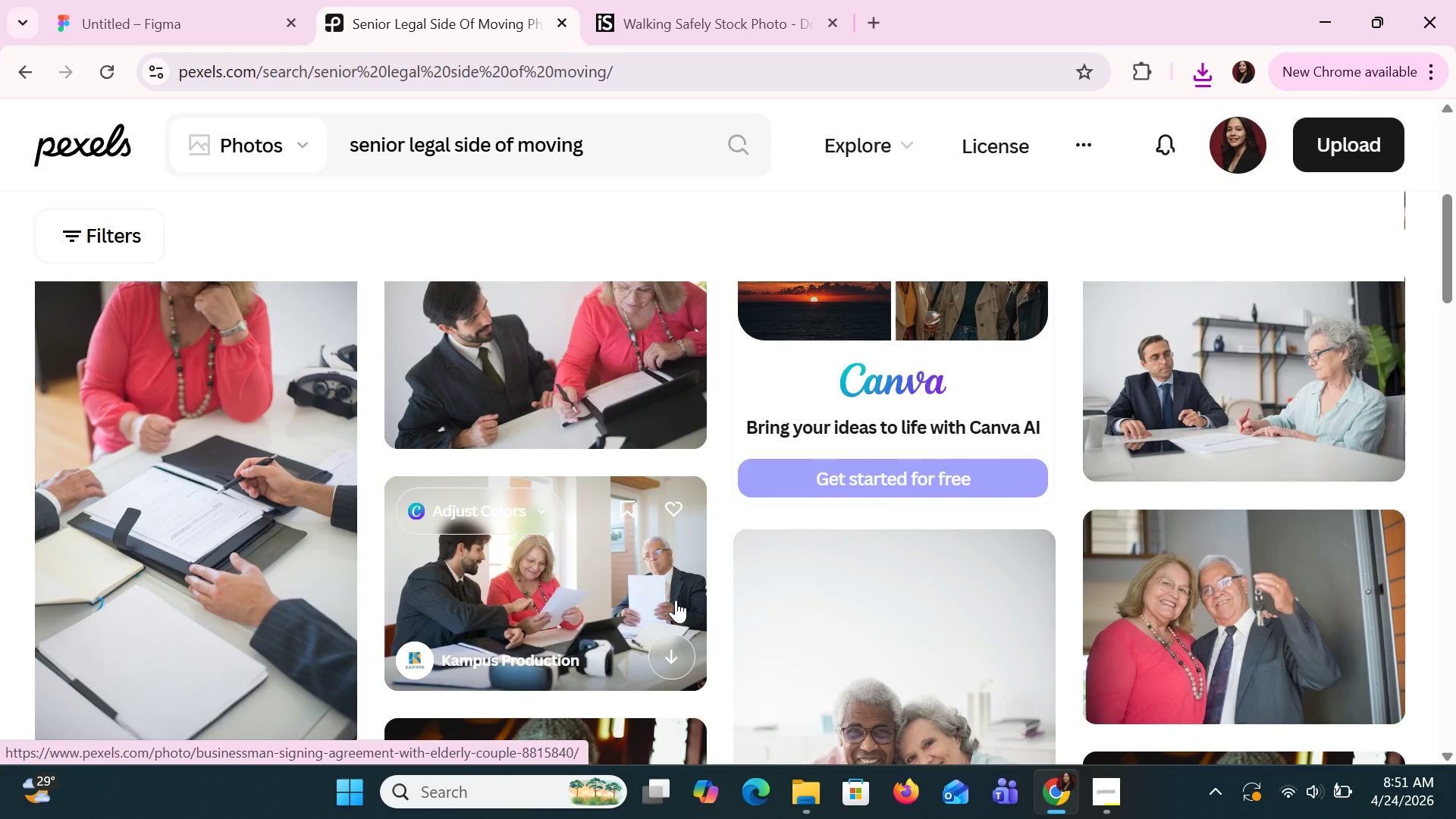 
left_click([666, 670])
 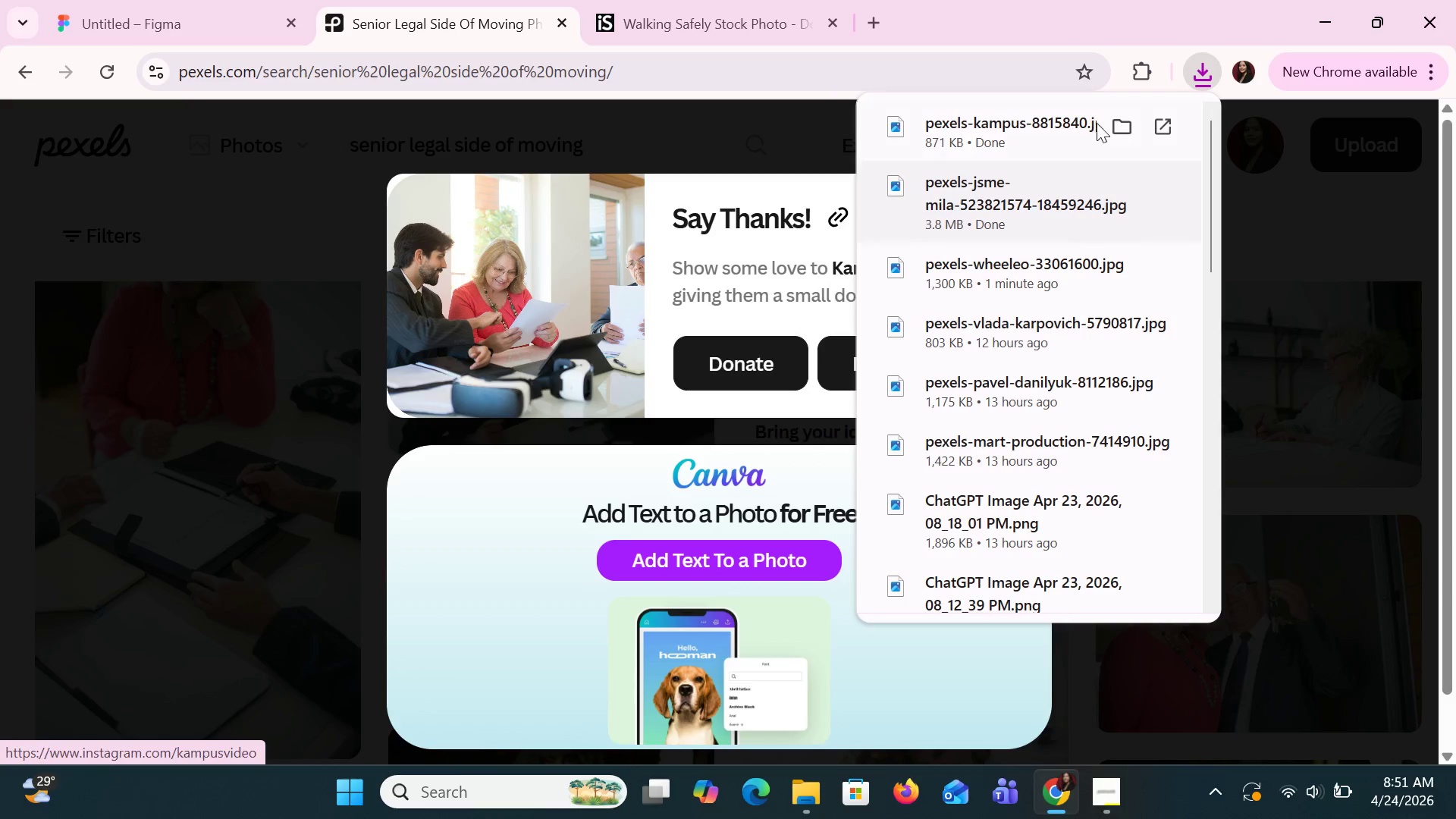 
left_click([140, 274])
 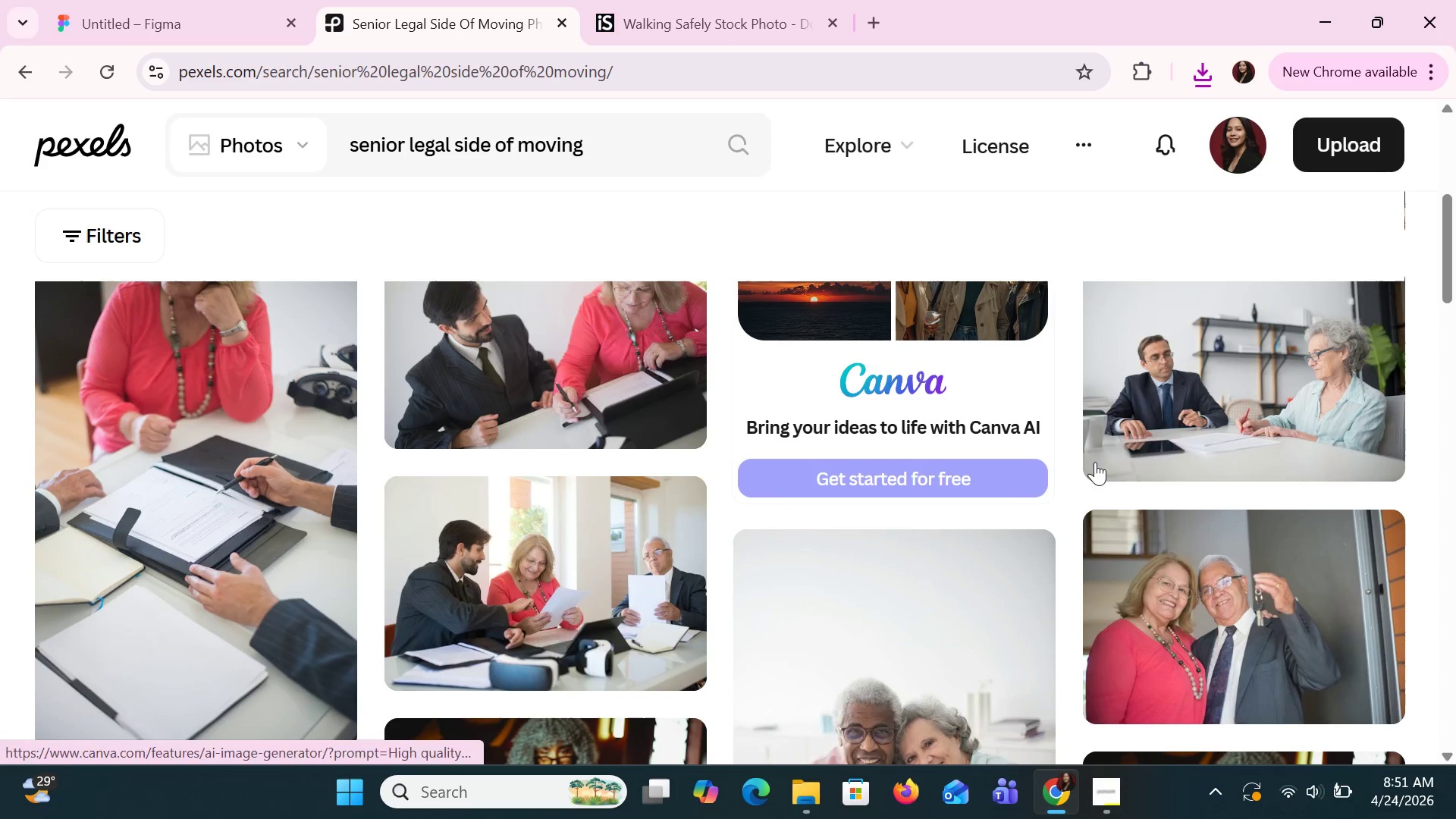 
scroll: coordinate [941, 562], scroll_direction: down, amount: 10.0
 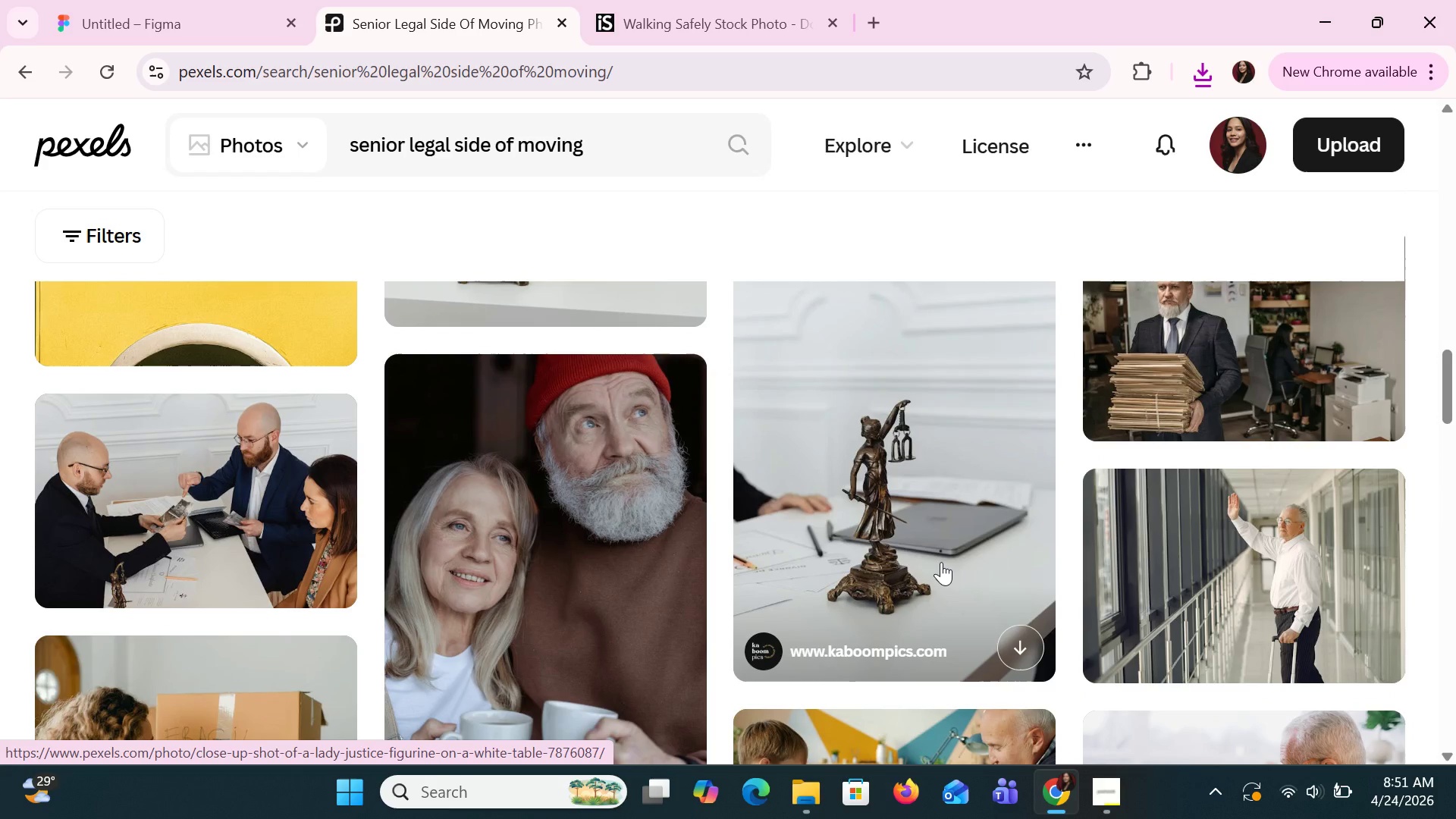 
scroll: coordinate [941, 562], scroll_direction: down, amount: 1.0
 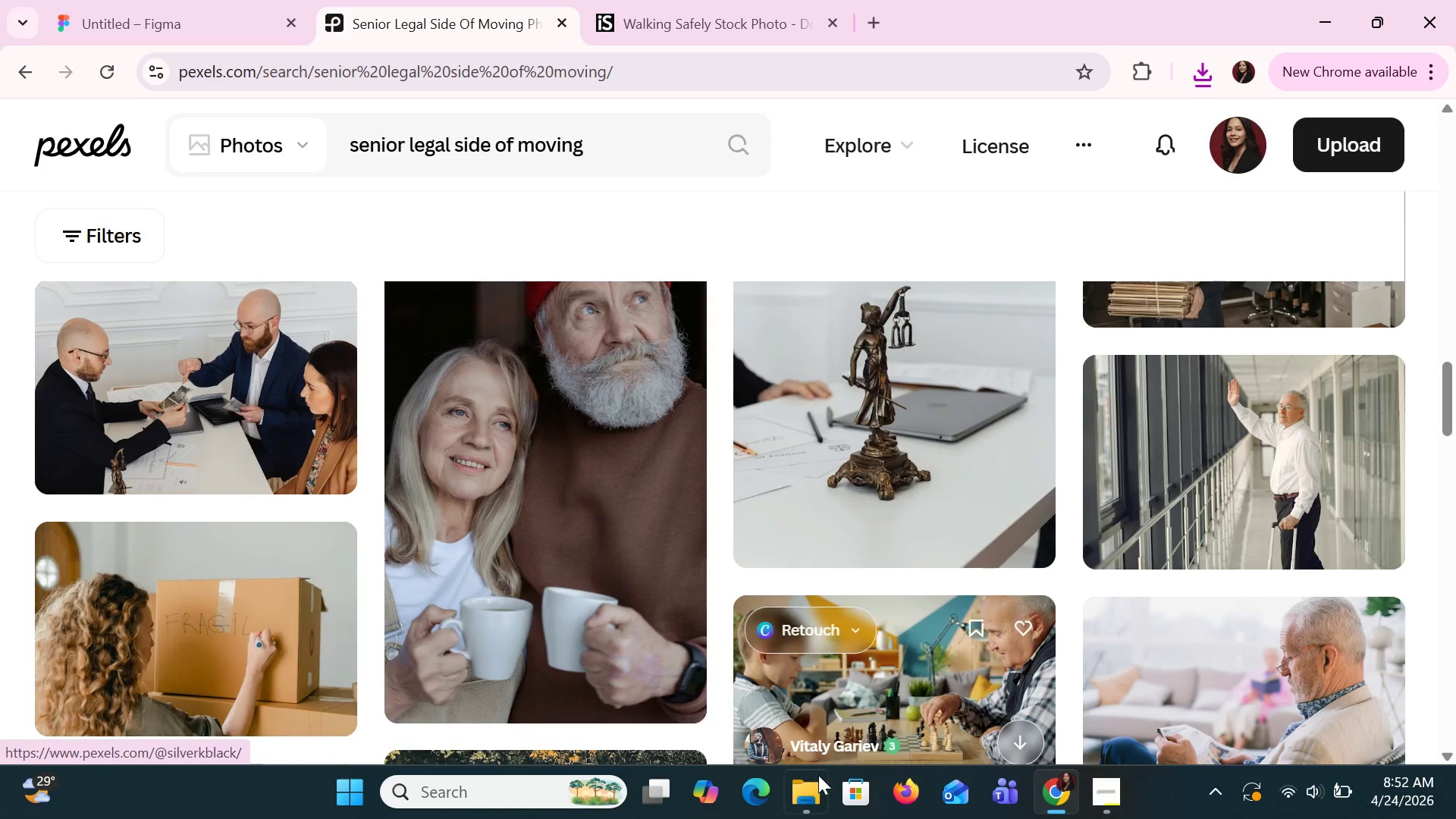 
left_click([811, 796])
 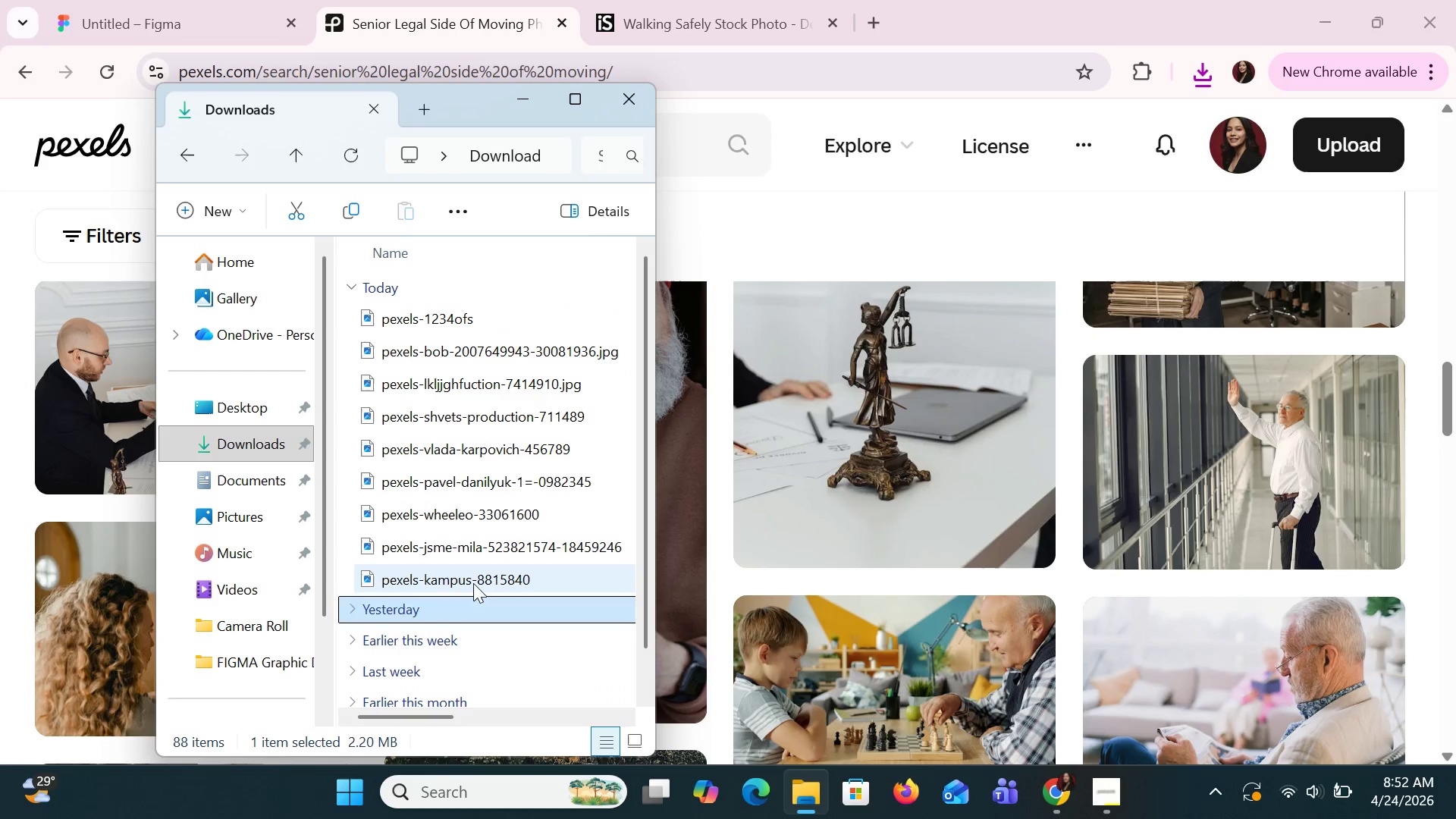 
double_click([473, 580])
 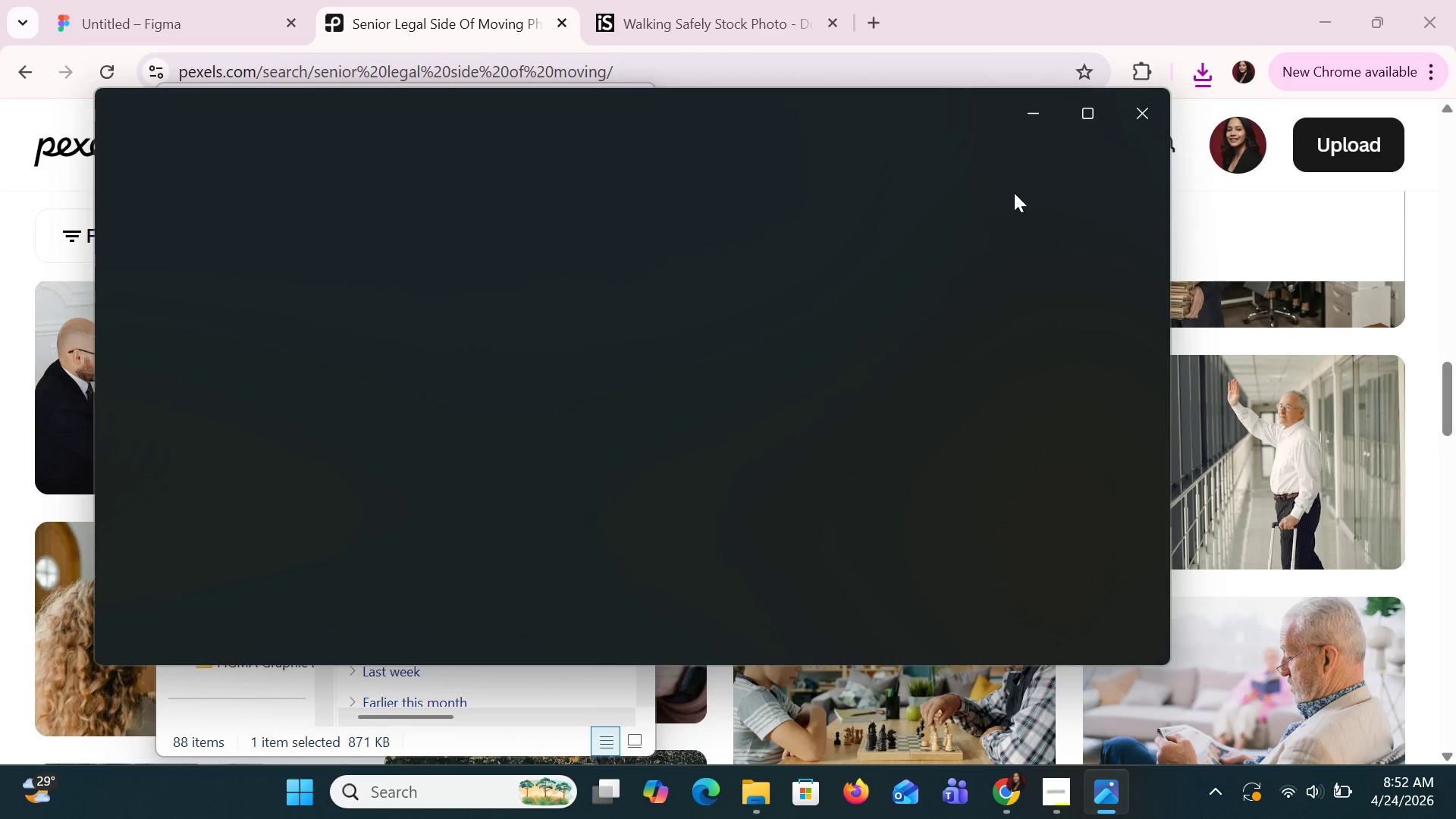 
wait(8.17)
 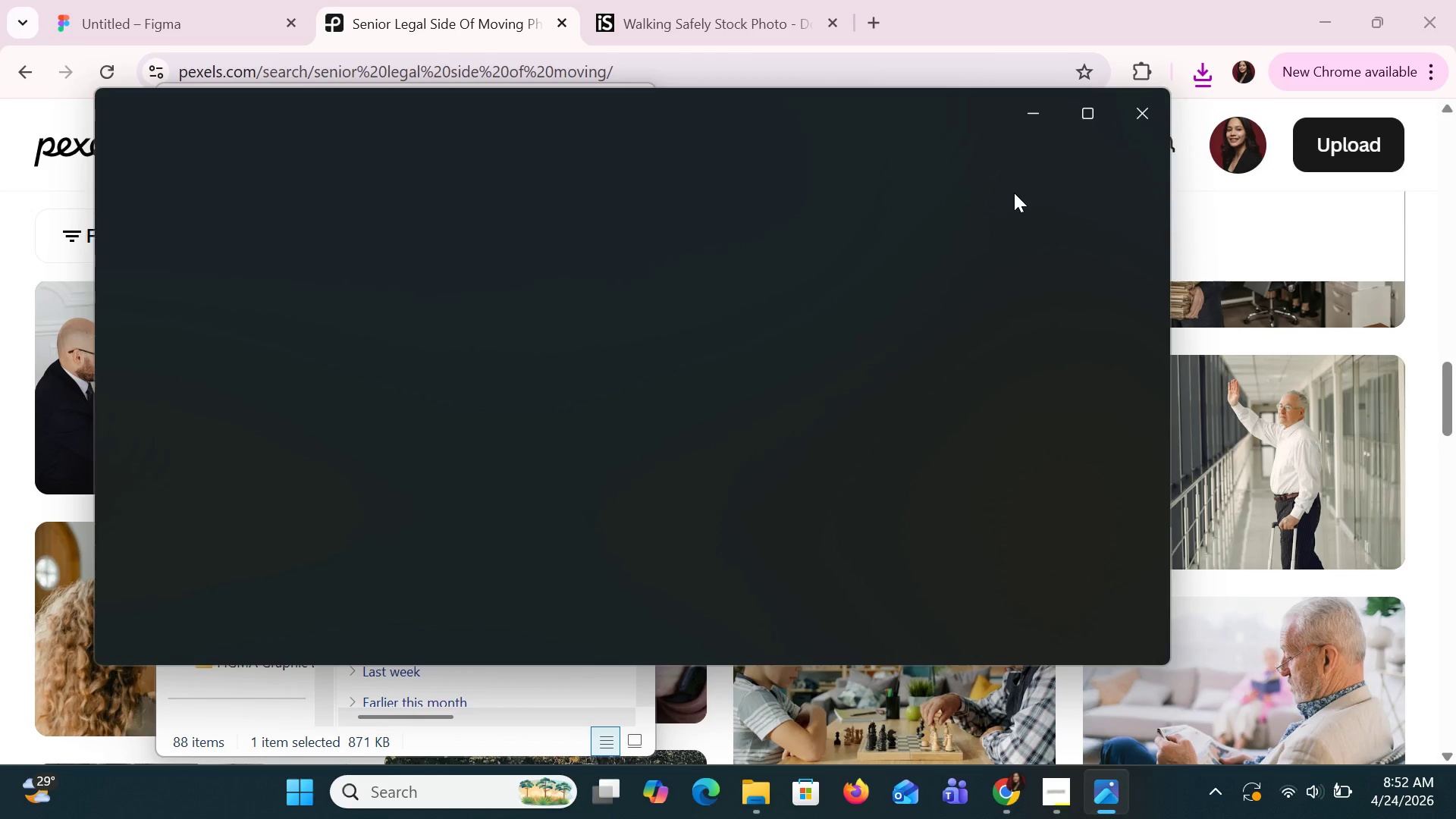 
left_click([1131, 127])
 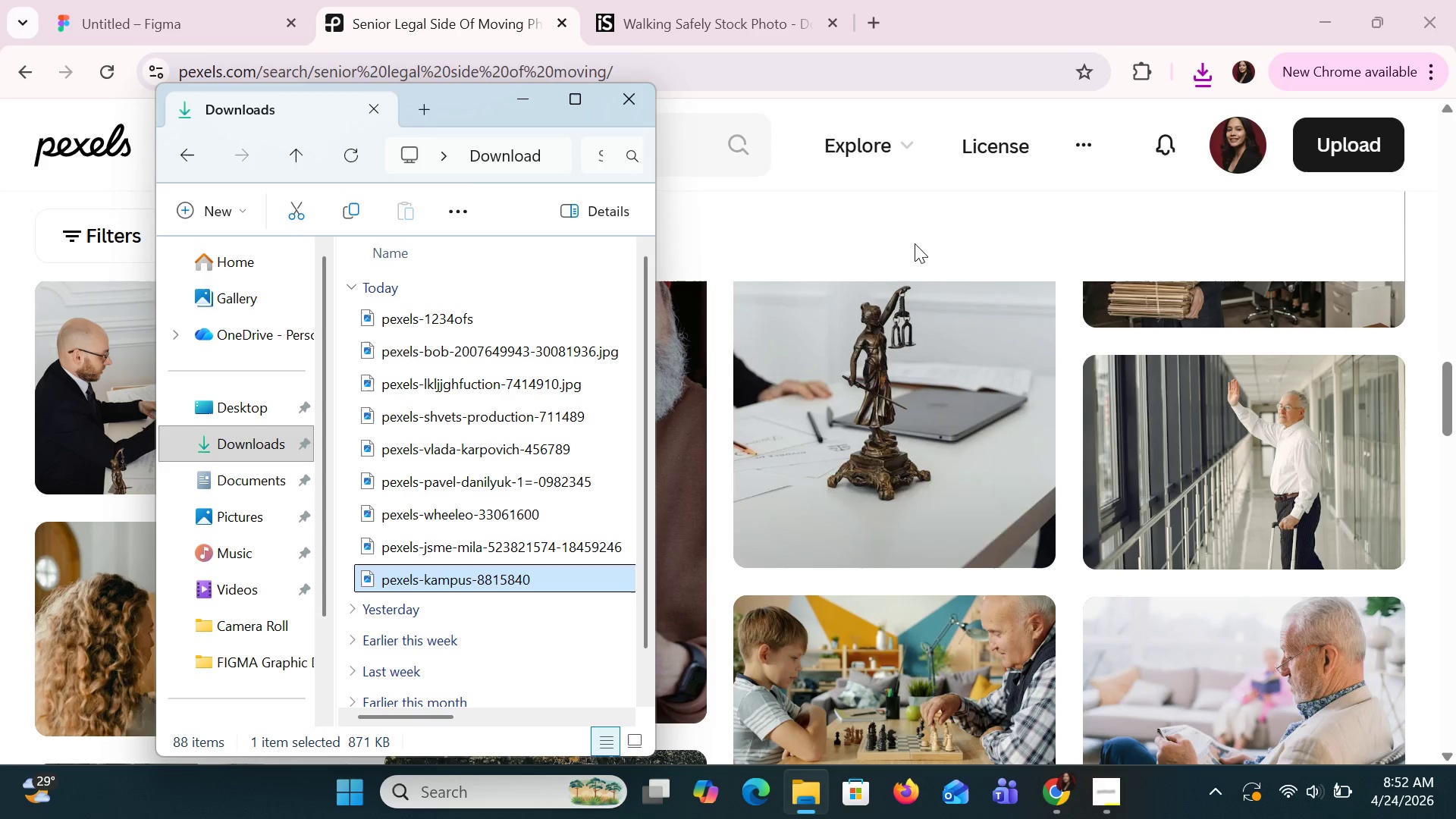 
left_click([932, 231])
 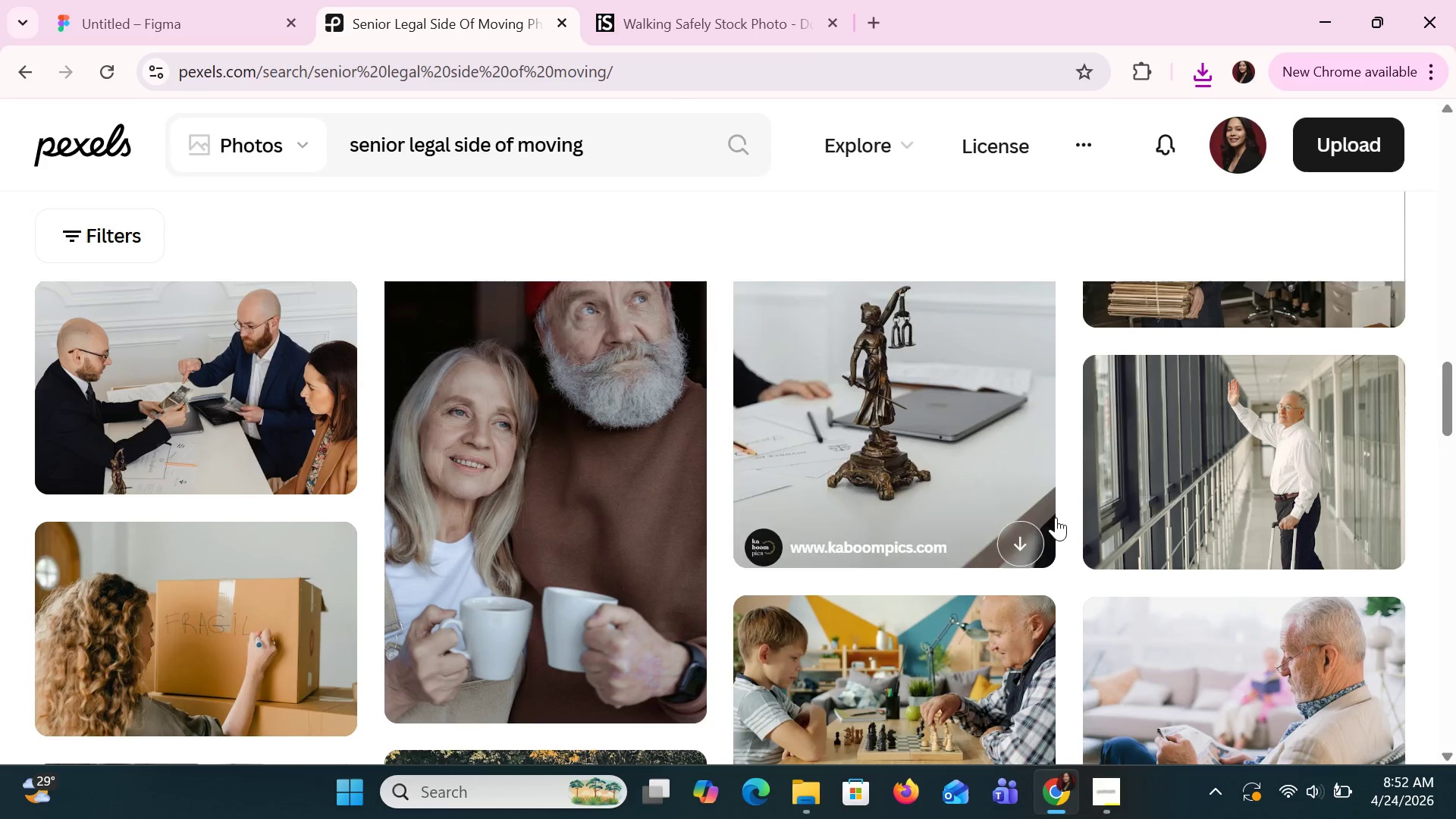 
scroll: coordinate [1065, 535], scroll_direction: down, amount: 6.0
 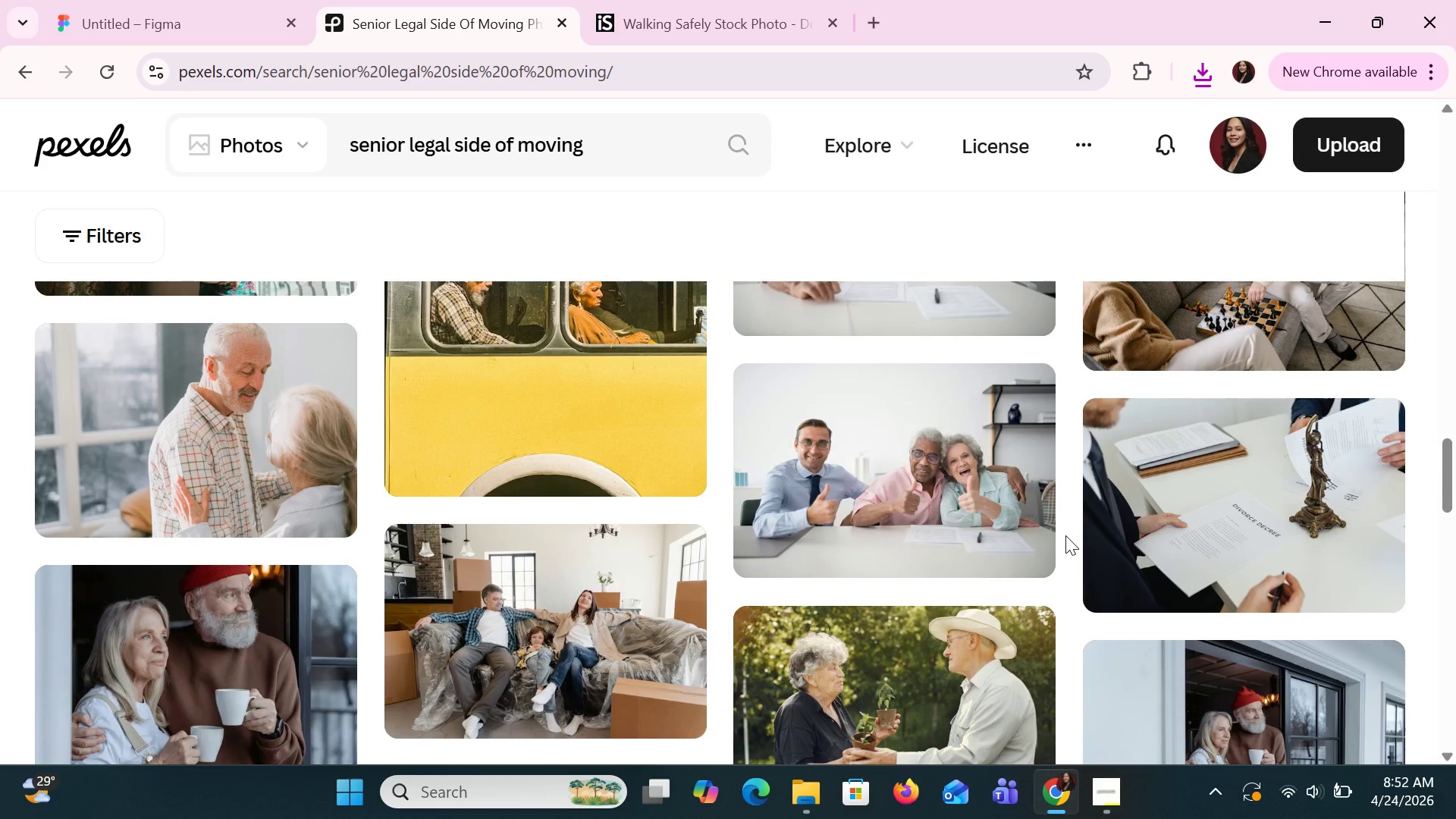 
wait(5.21)
 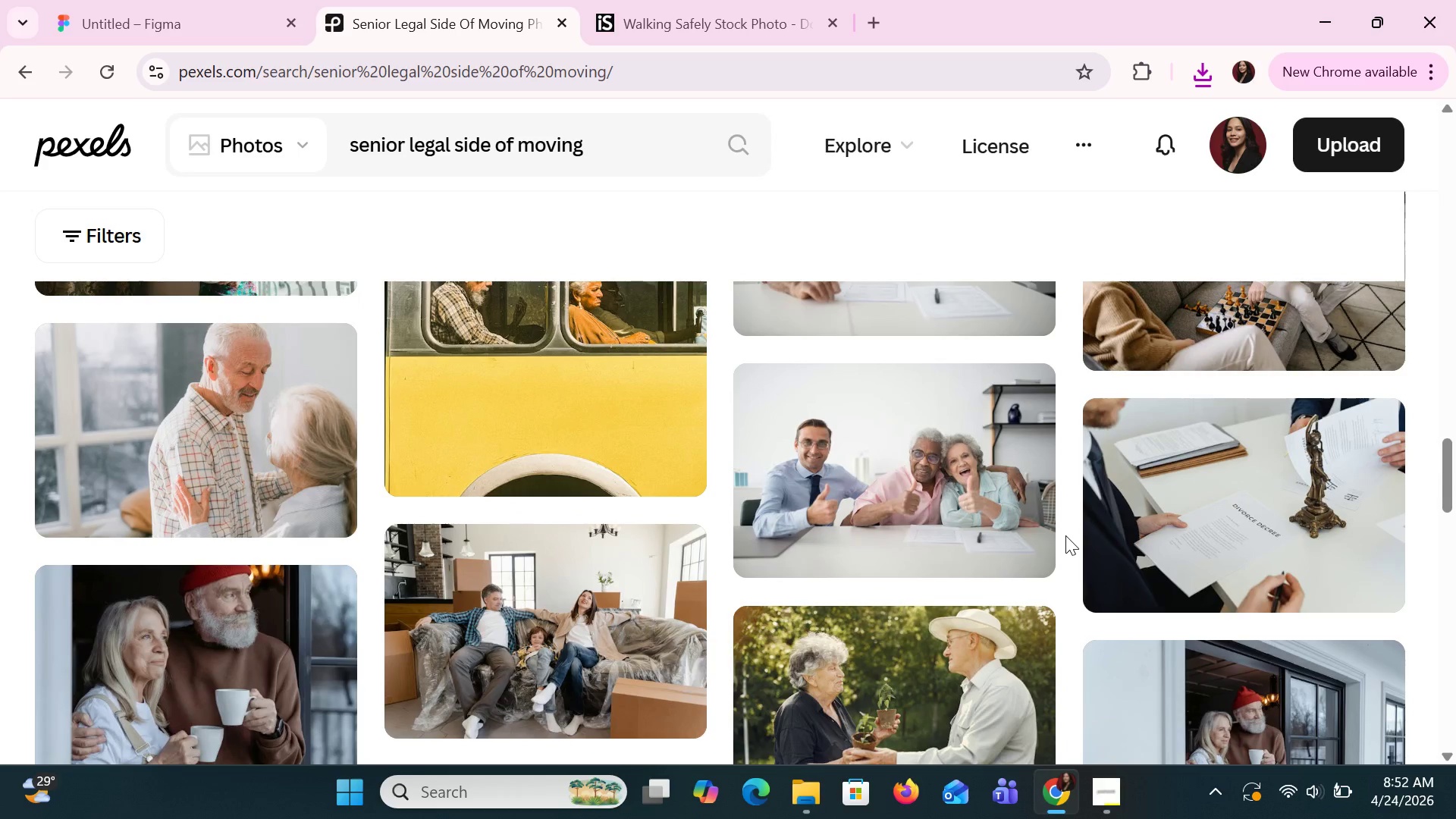 
key(Alt+AltLeft)
 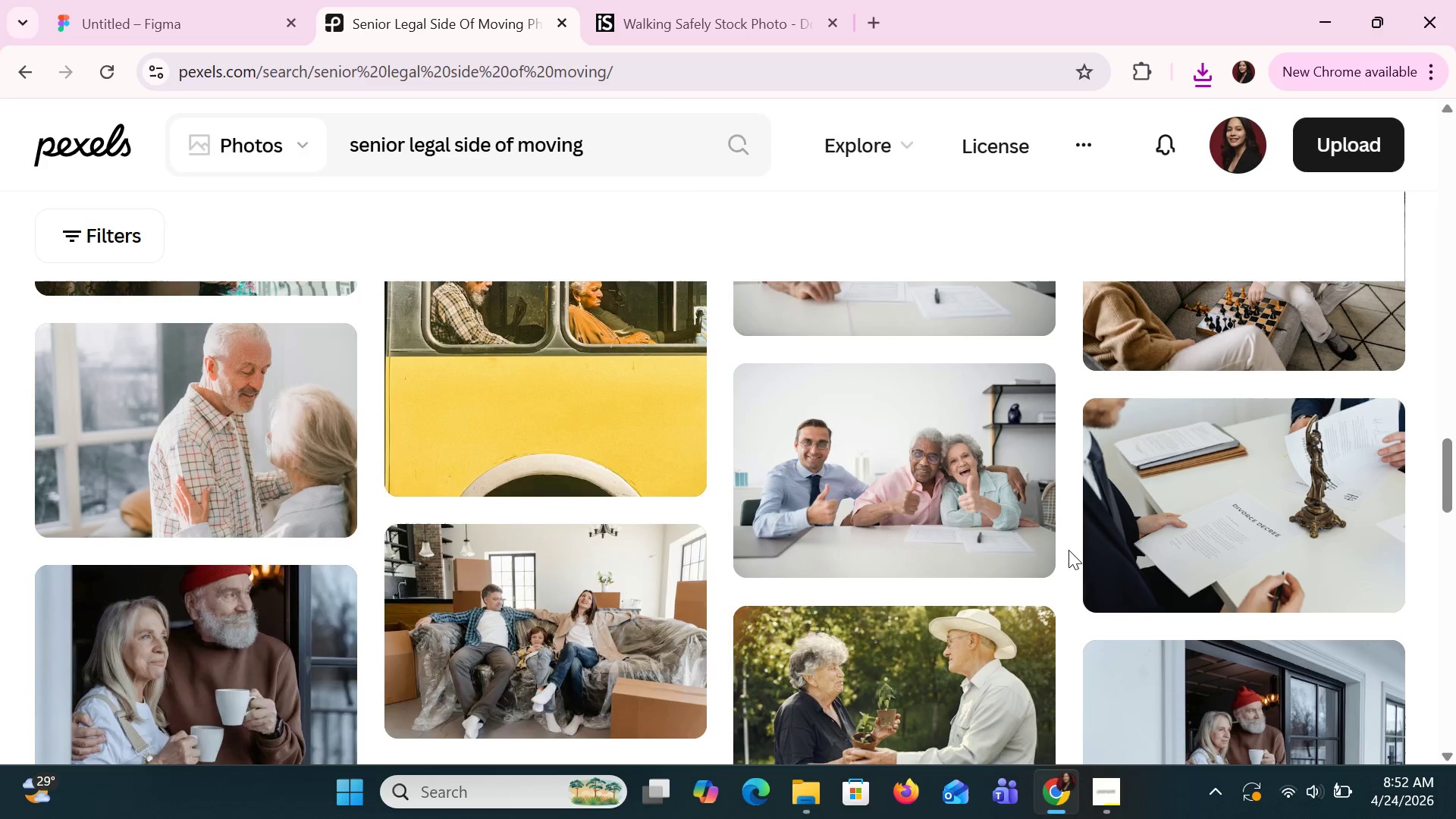 
key(Alt+Tab)
 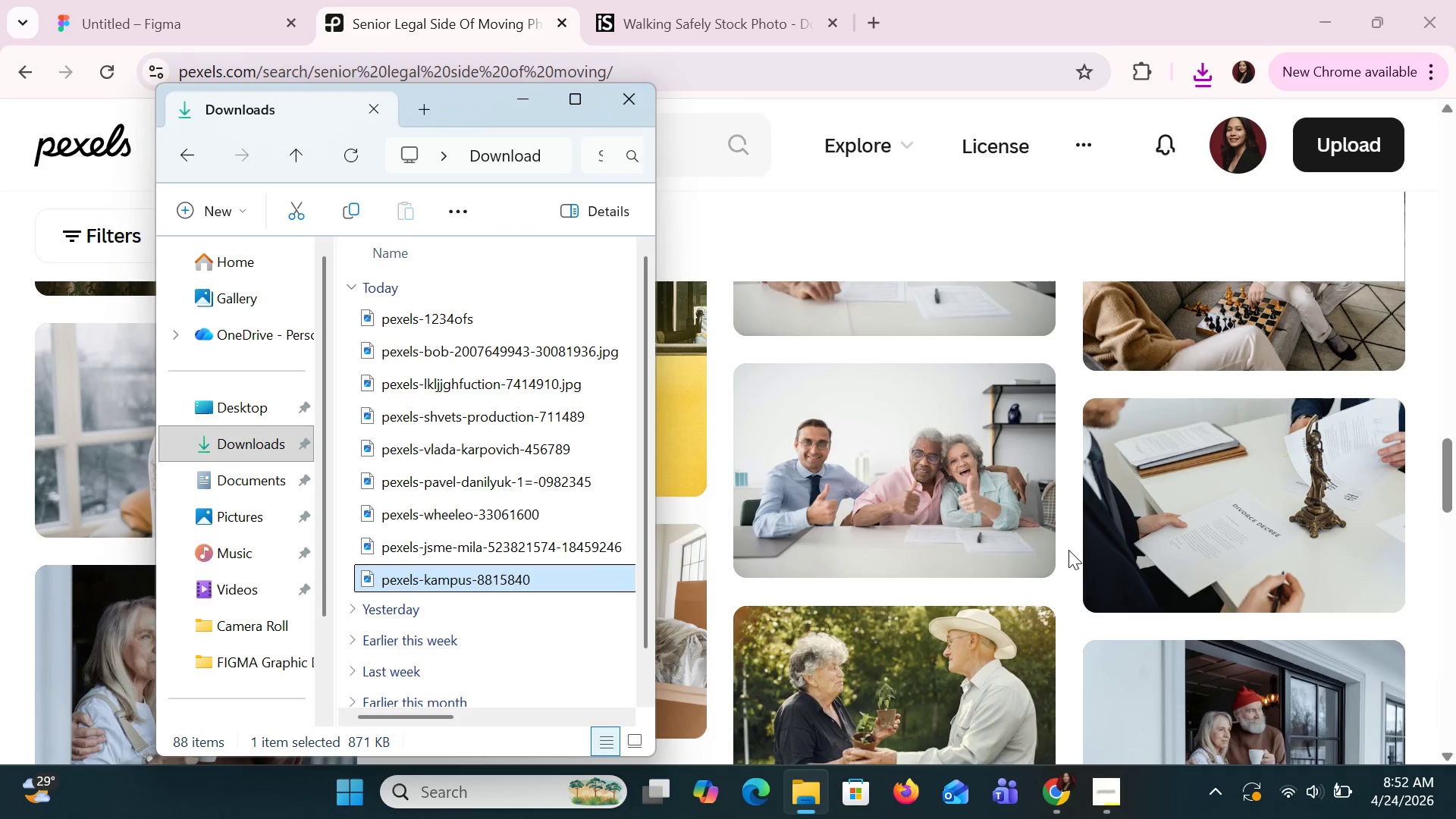 
key(Alt+AltLeft)
 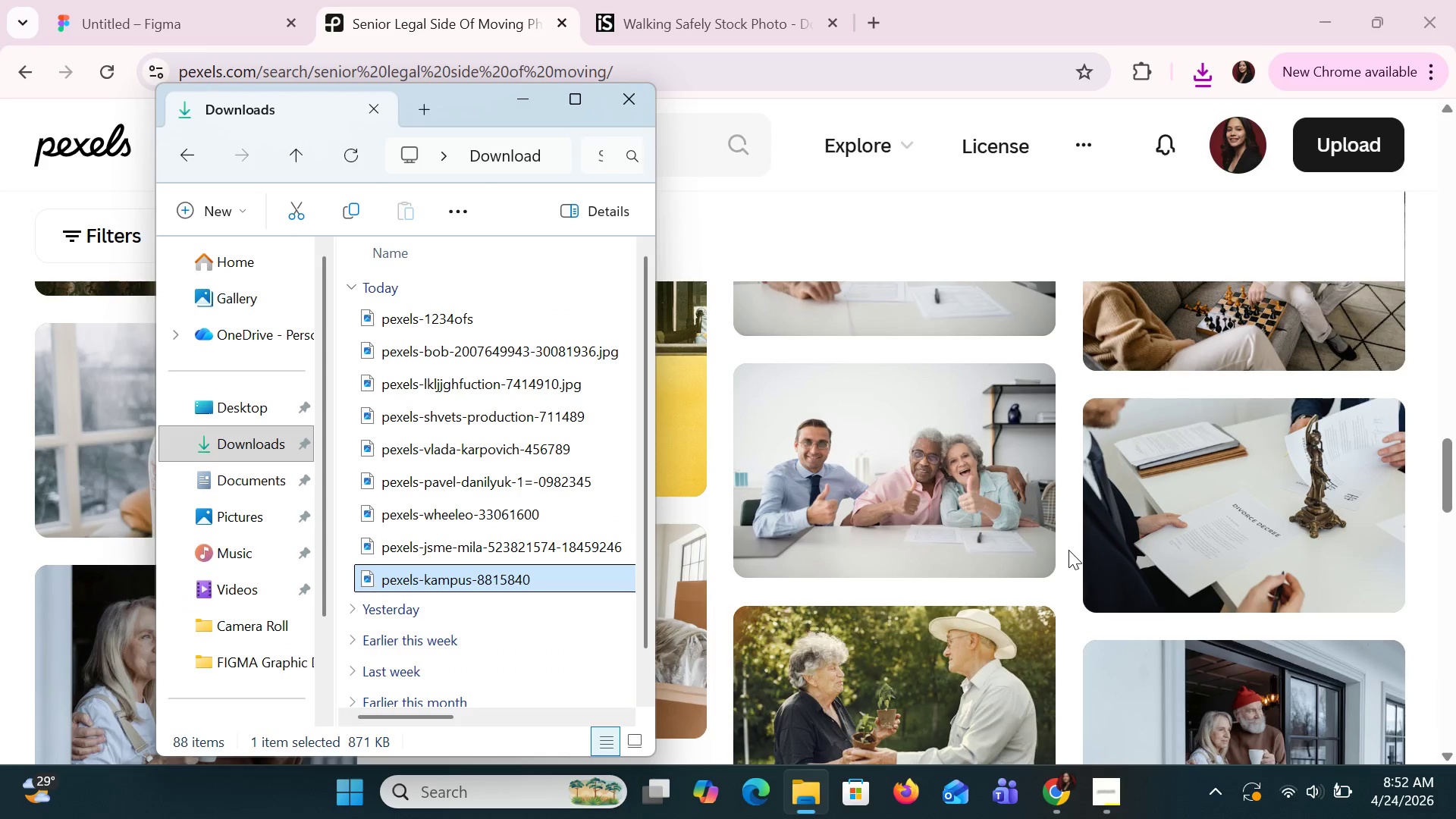 
key(Alt+Tab)
 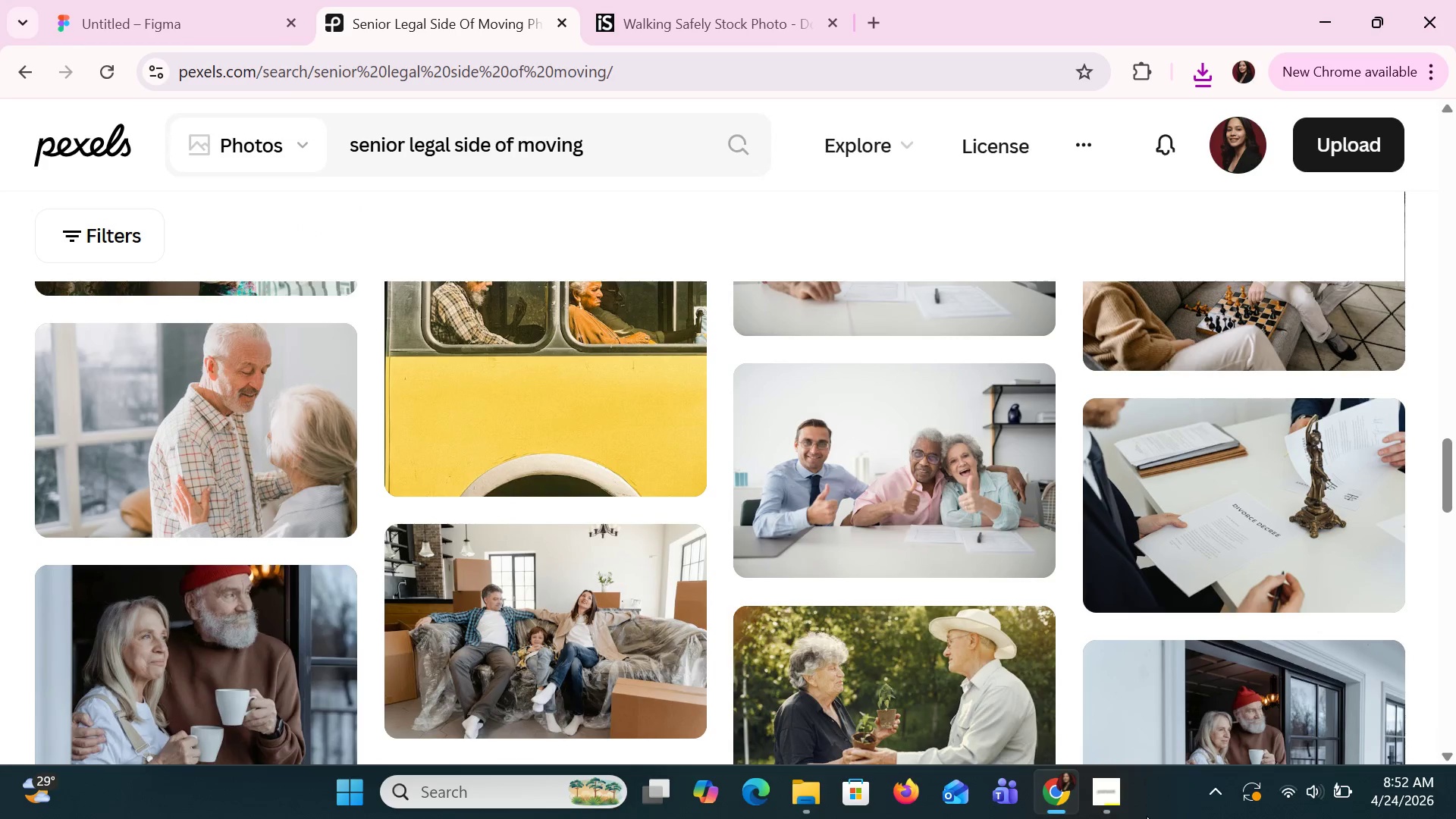 
left_click([1114, 802])